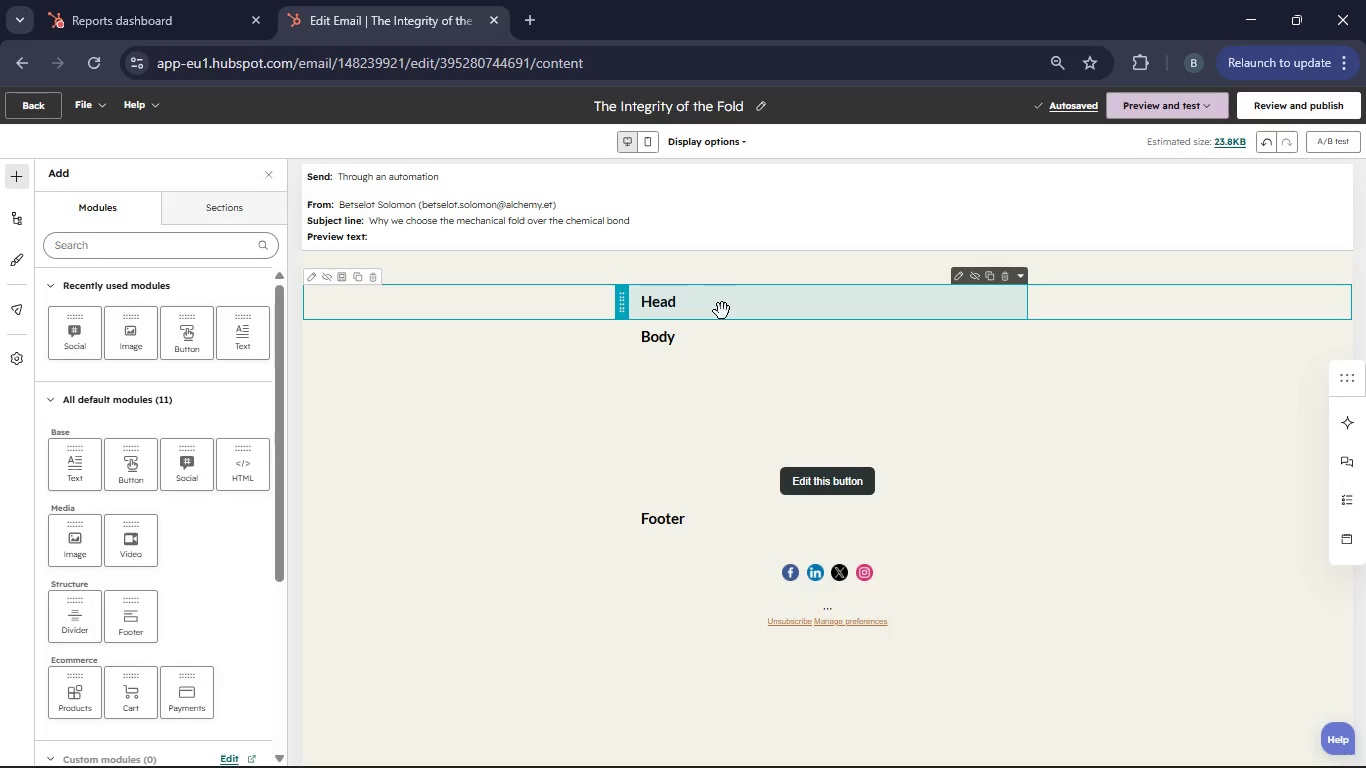 
left_click([671, 305])
 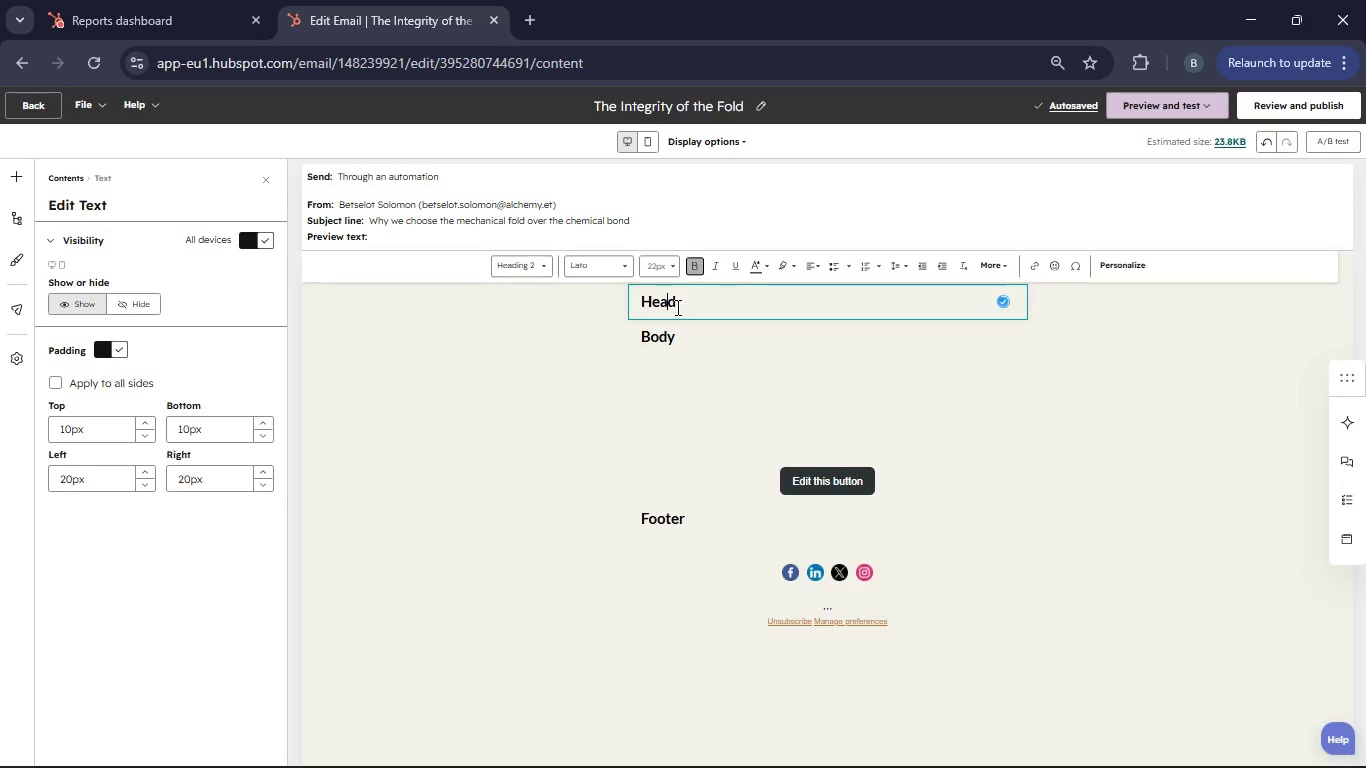 
left_click([689, 301])
 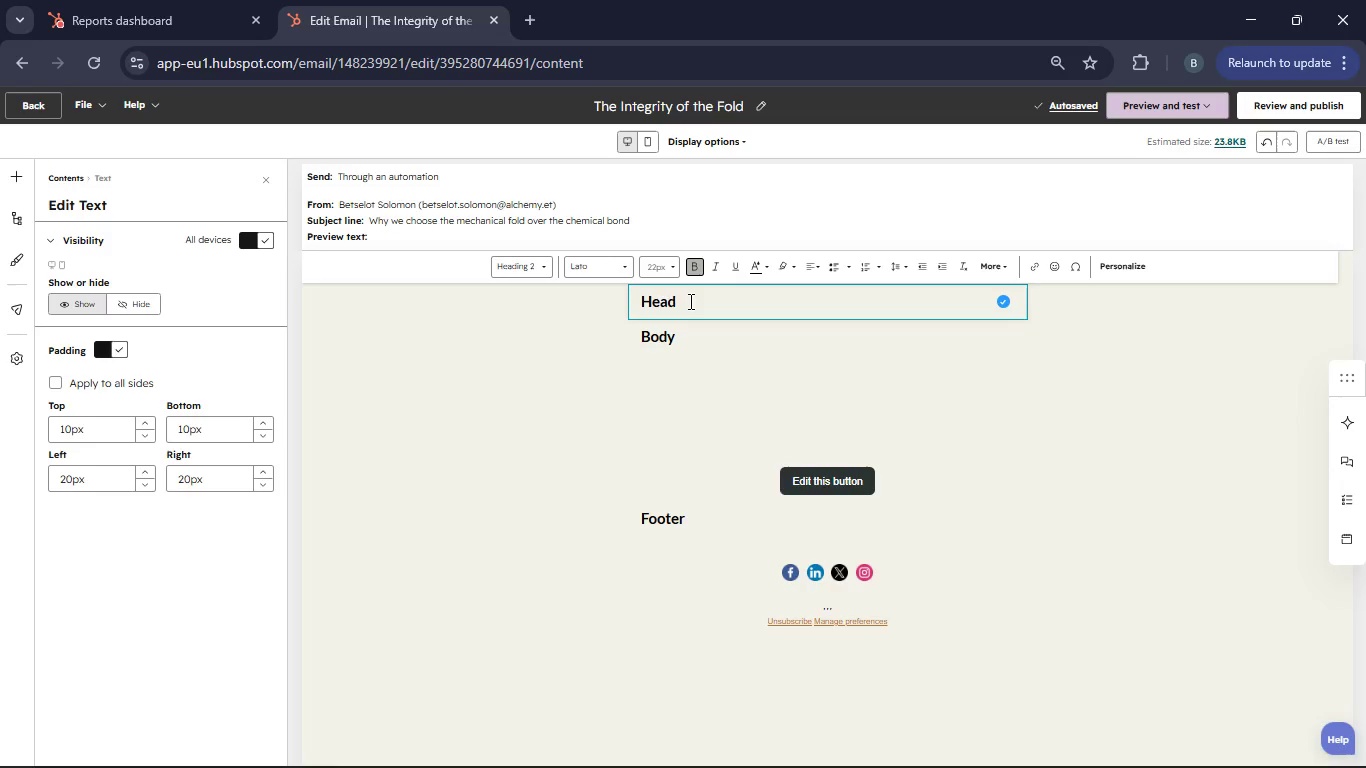 
key(Backspace)
key(Backspace)
key(Backspace)
key(Backspace)
key(Backspace)
type(Dear )
 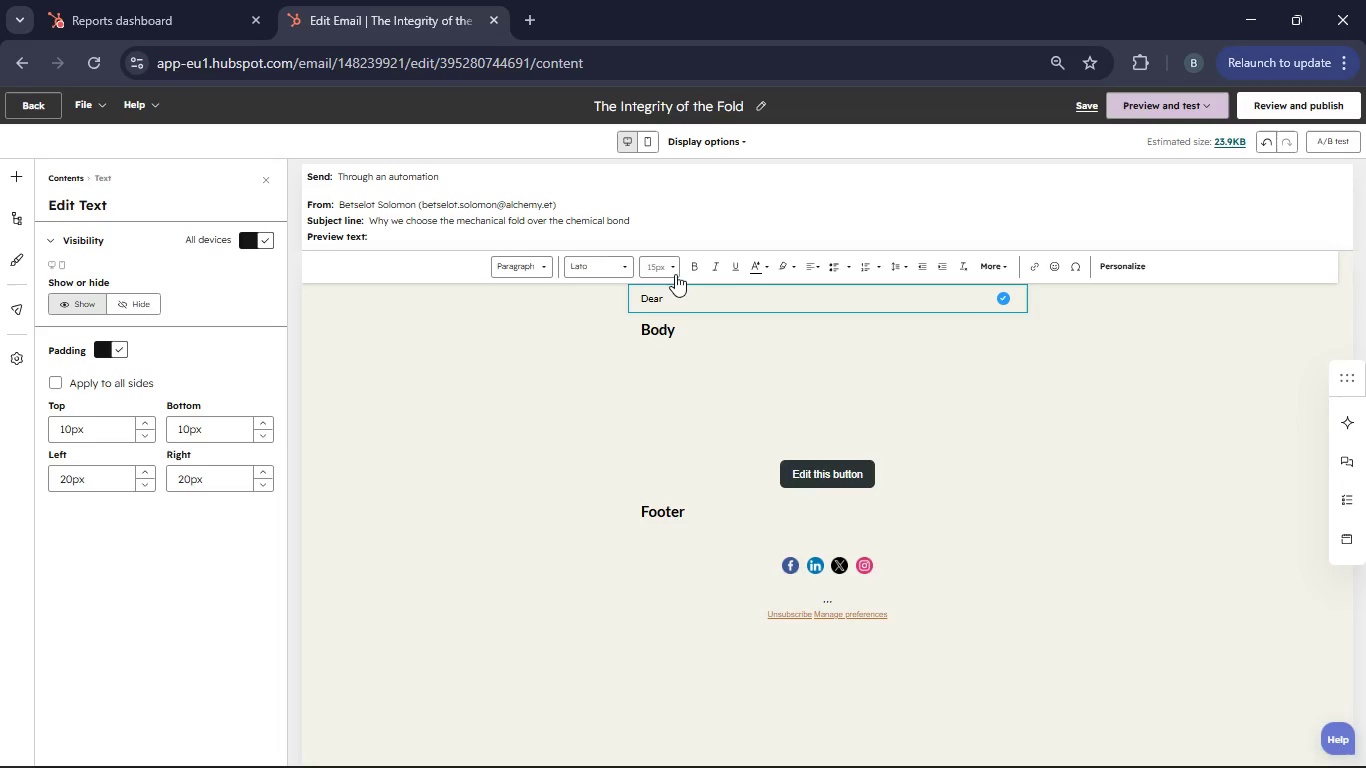 
left_click([675, 301])
 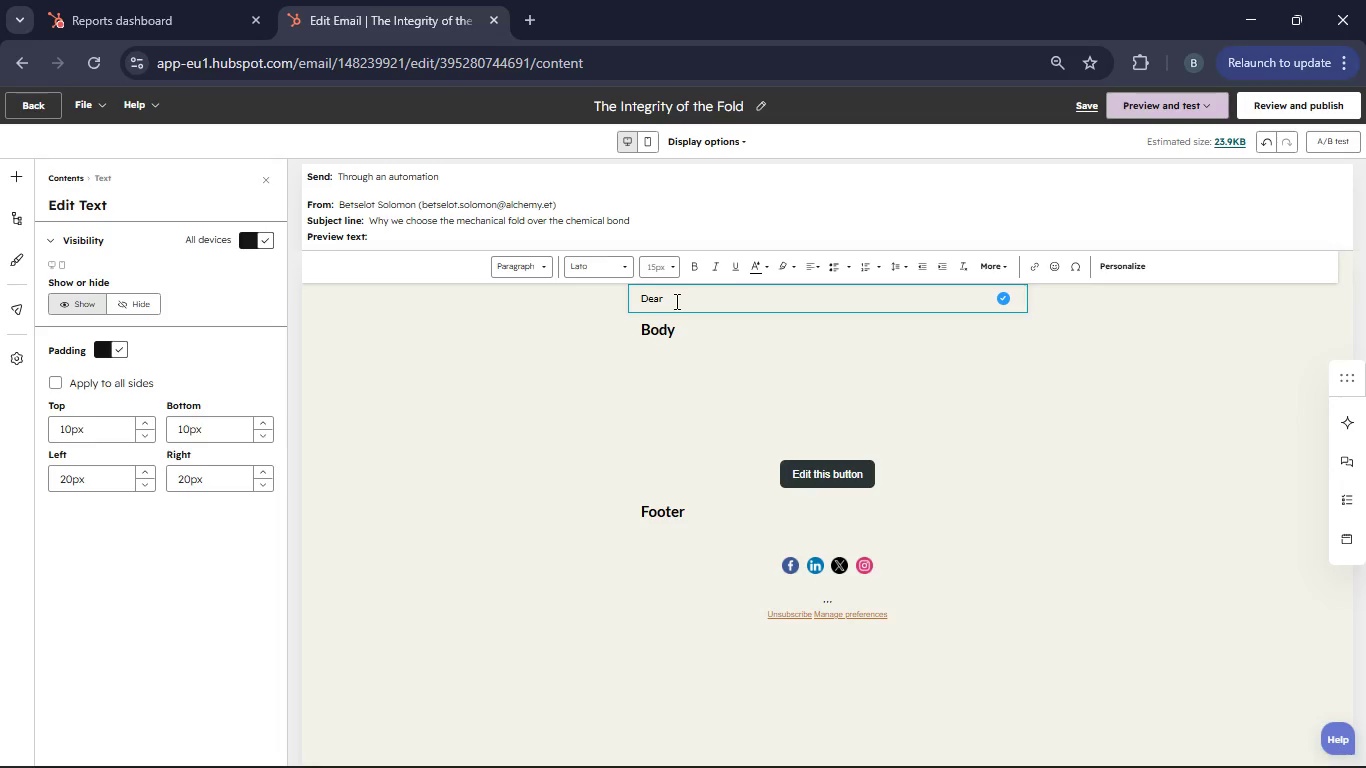 
key(Backspace)
 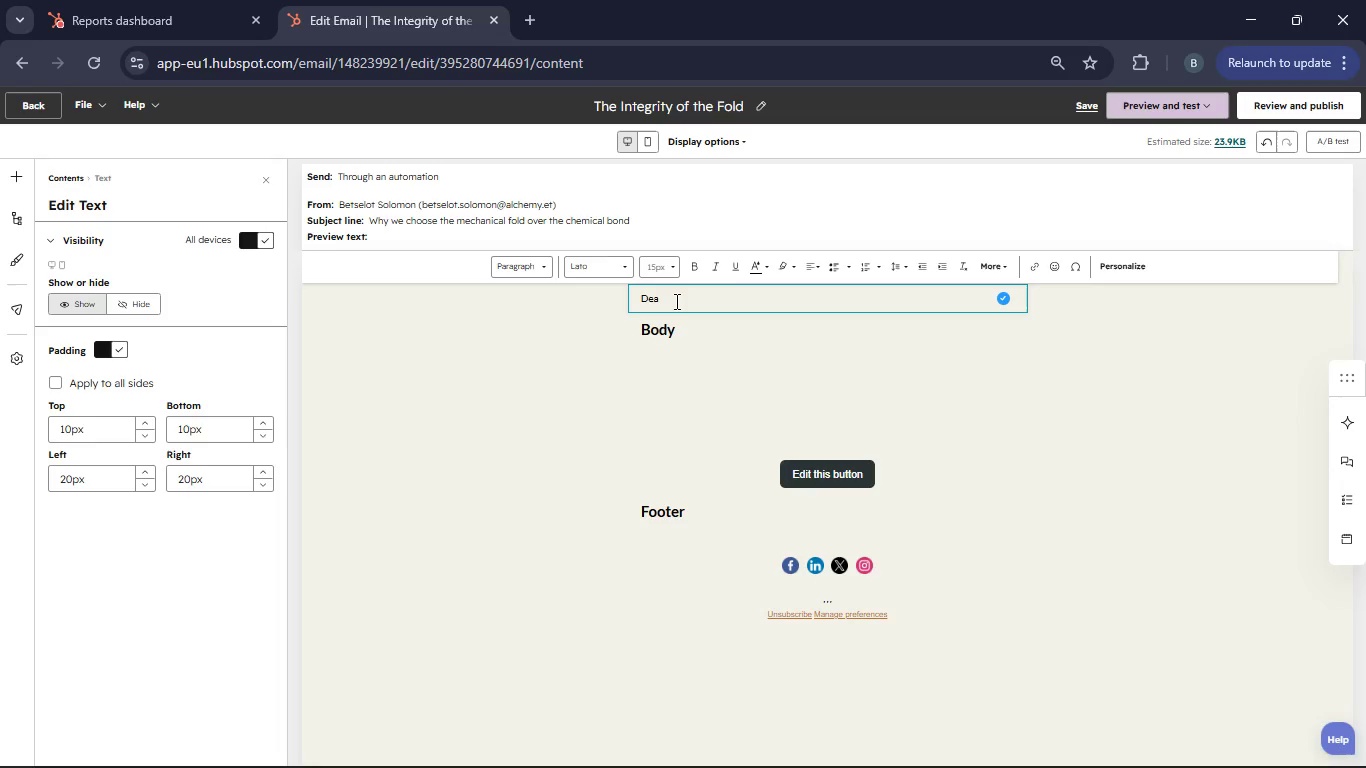 
key(Backspace)
 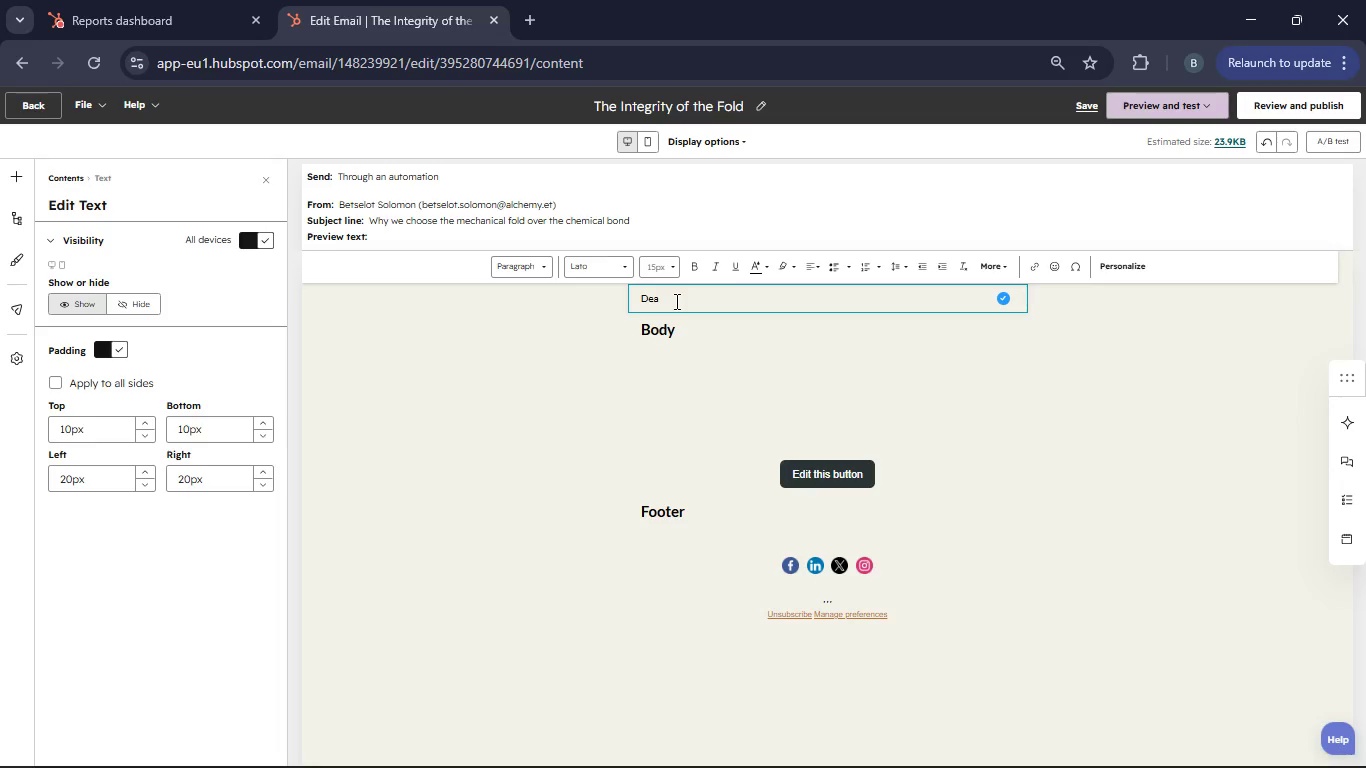 
key(Backspace)
 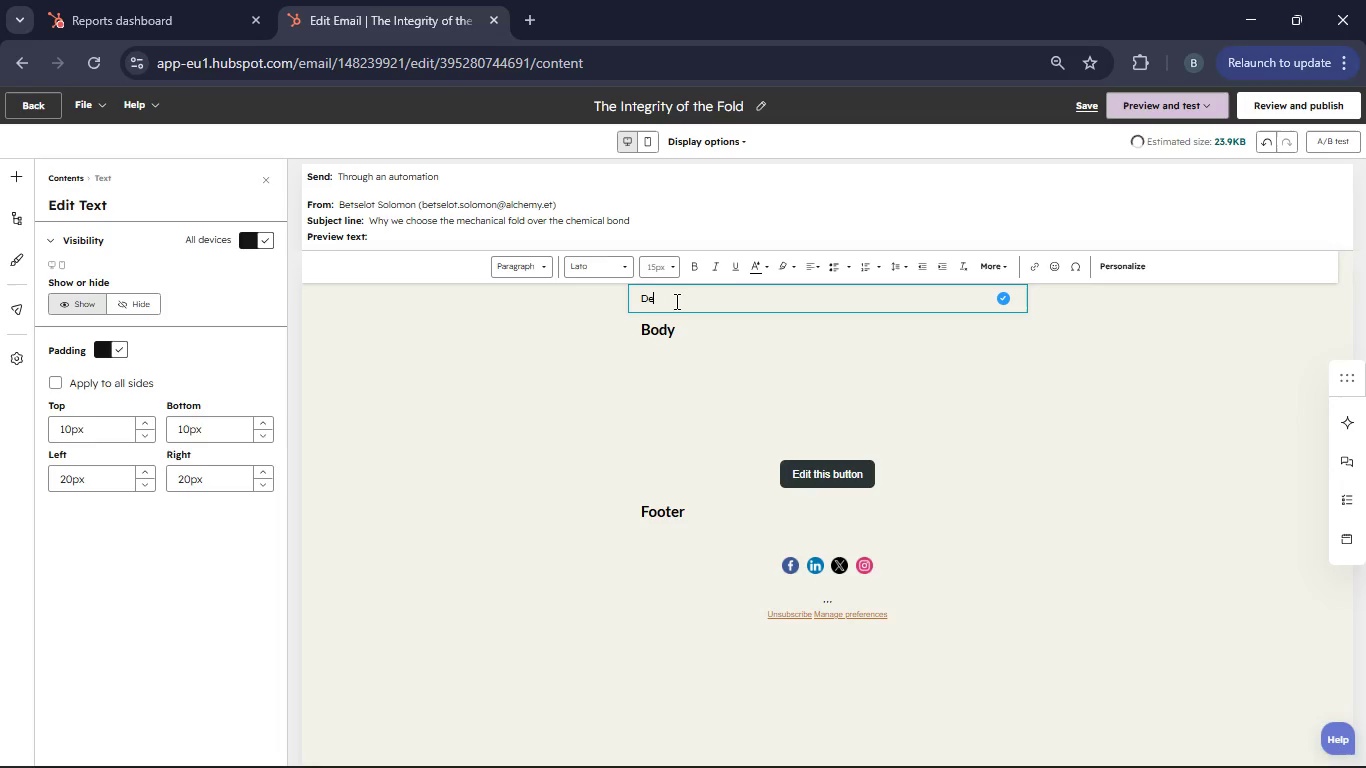 
key(Backspace)
 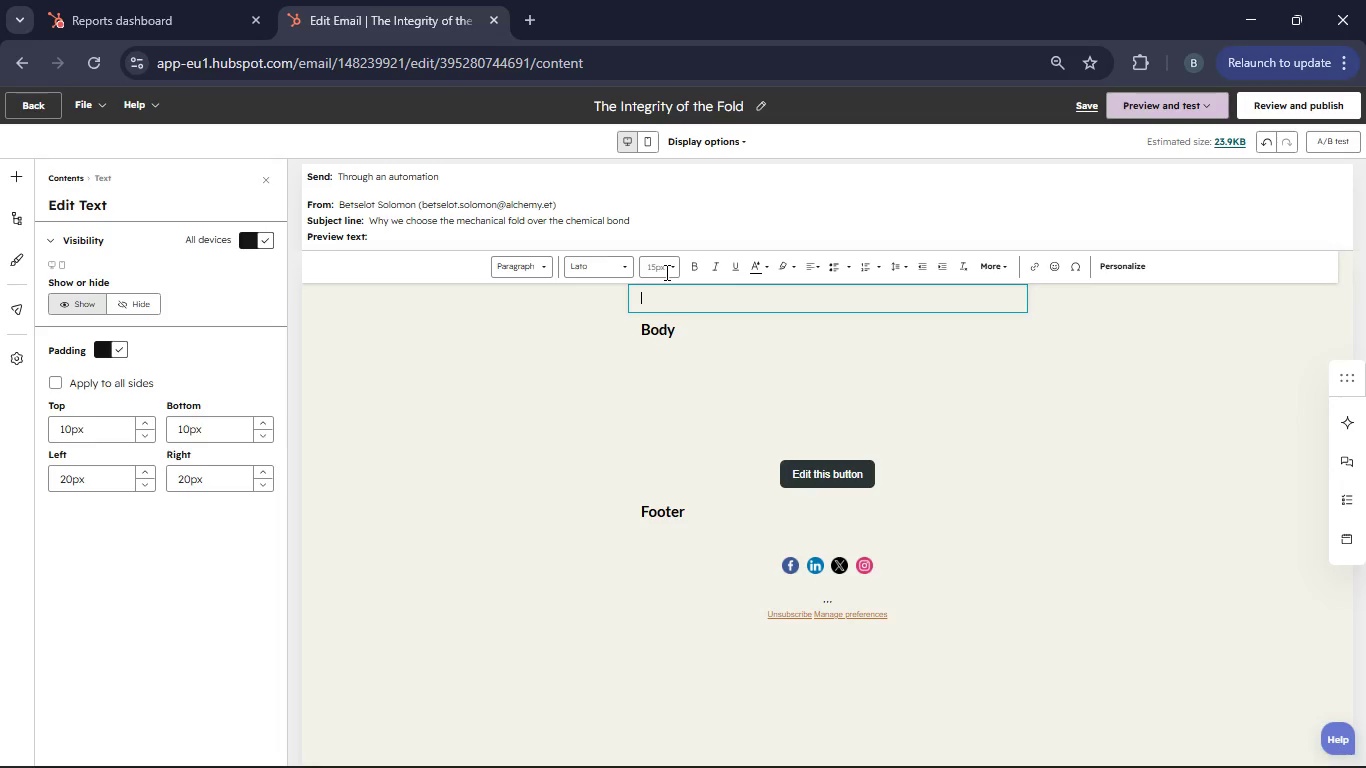 
left_click([665, 272])
 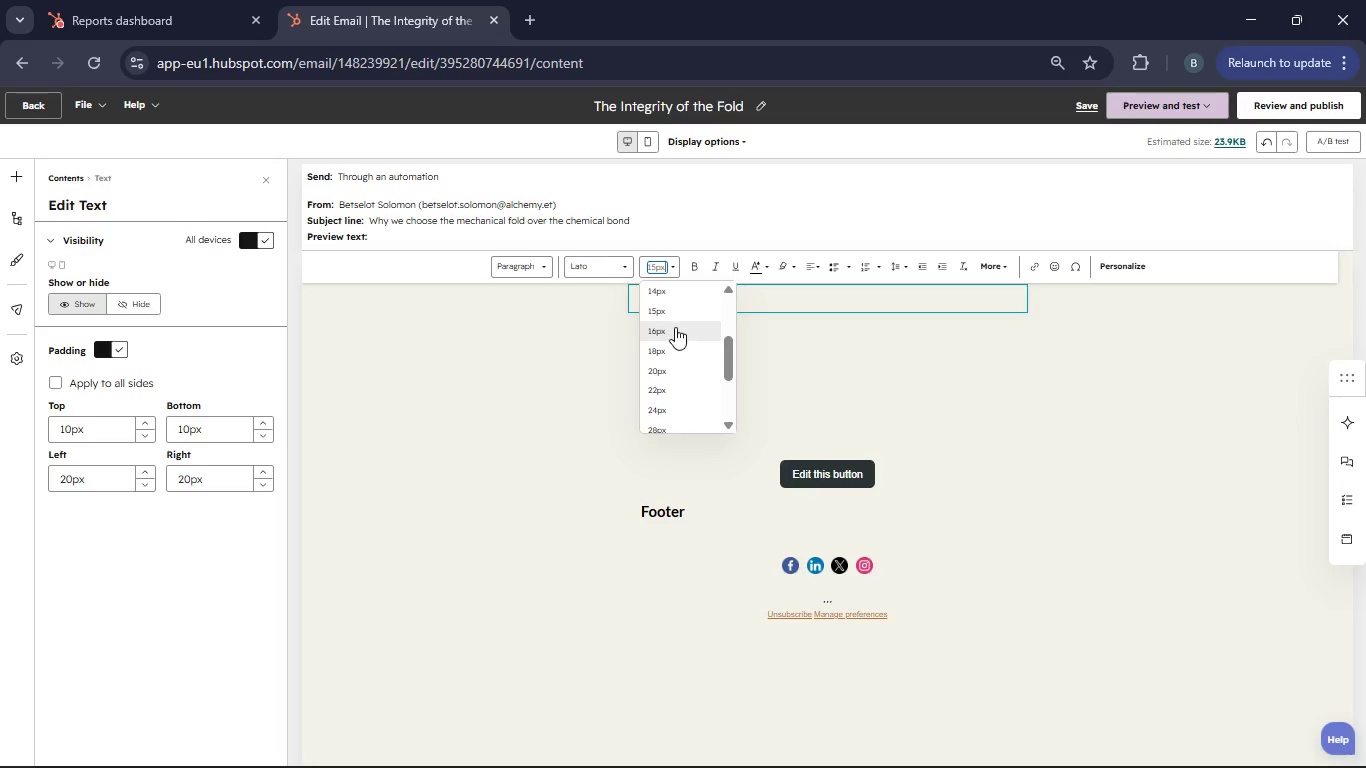 
left_click([670, 331])
 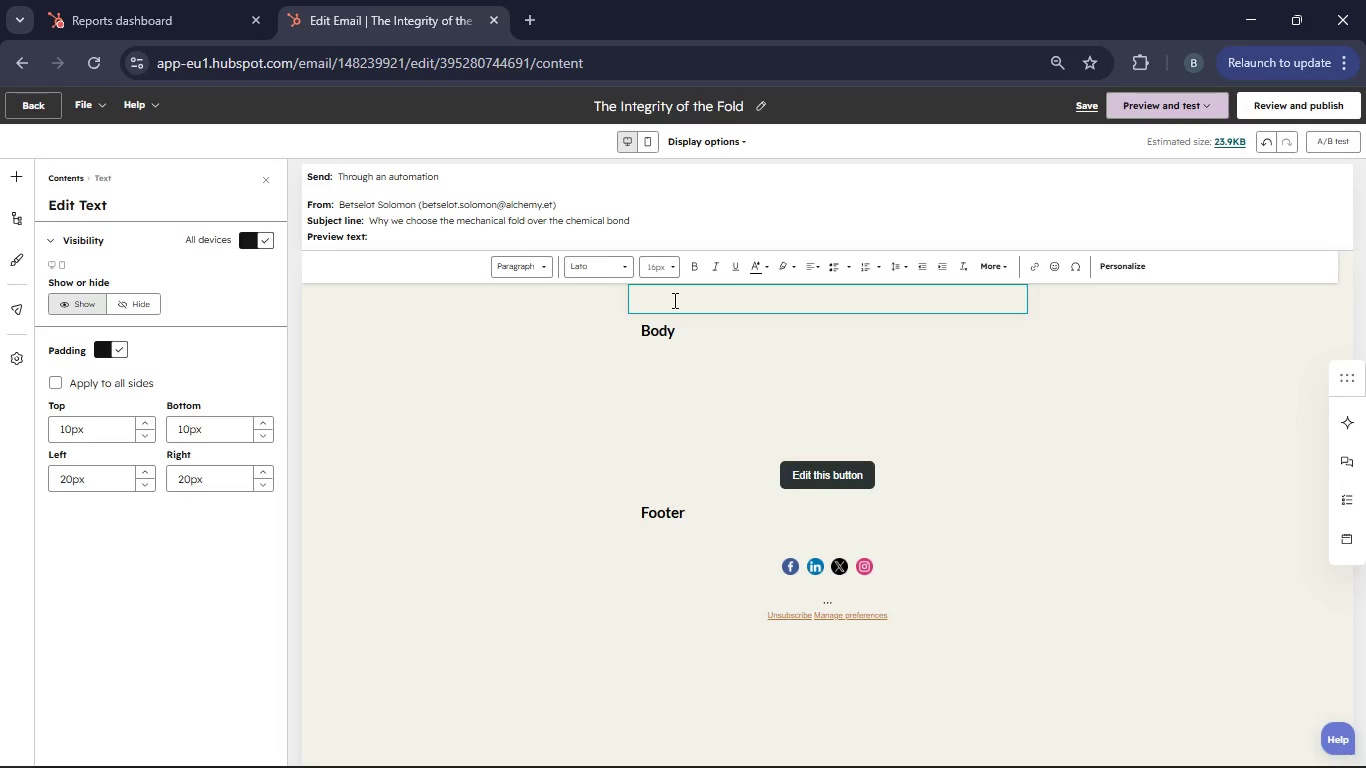 
type(Dear )
 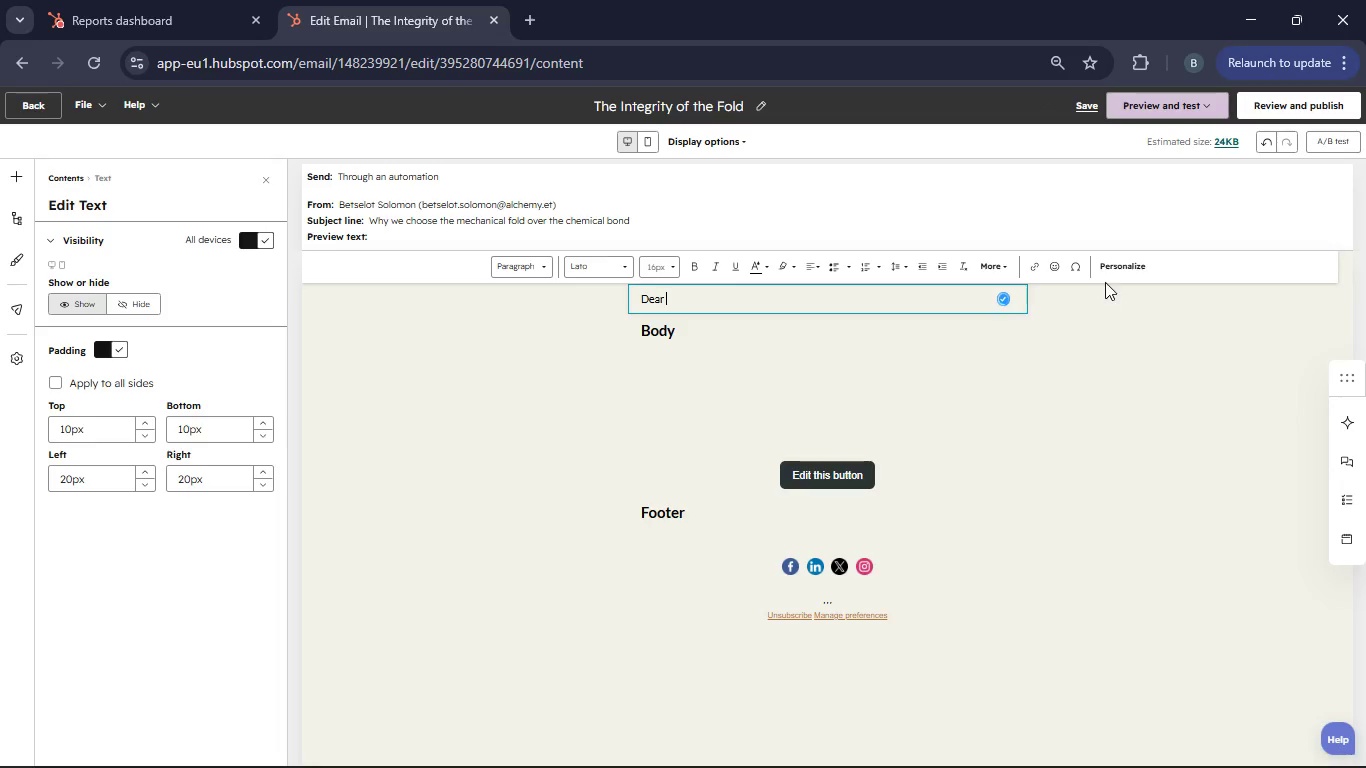 
left_click([1113, 267])
 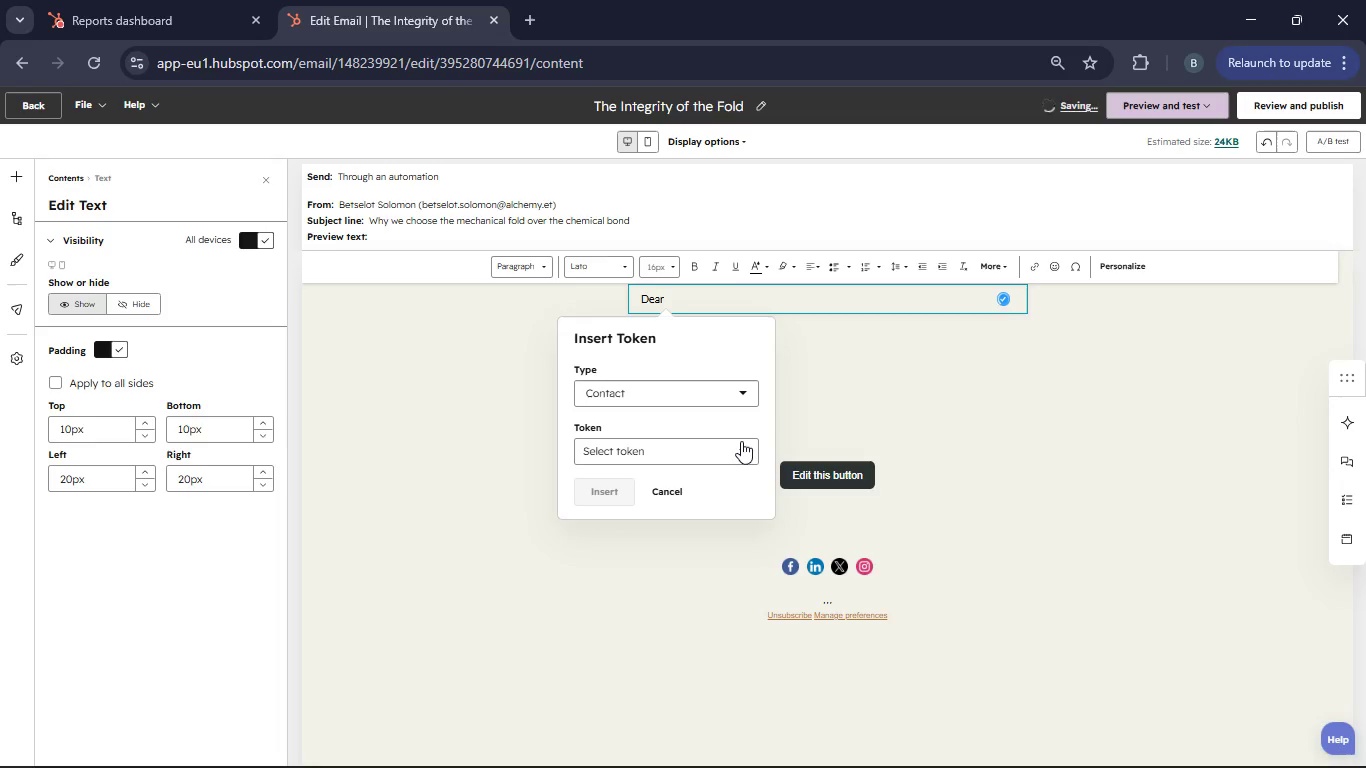 
left_click([741, 443])
 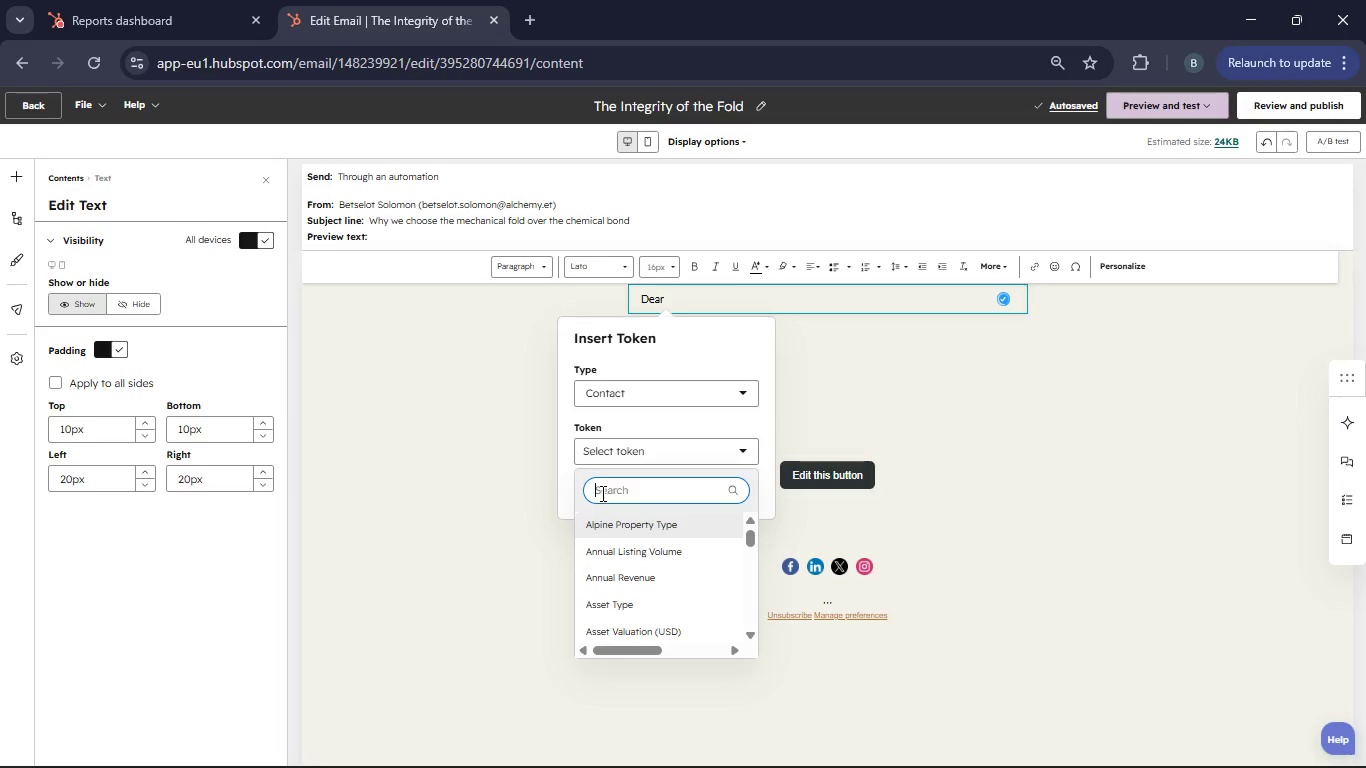 
type(First ame)
 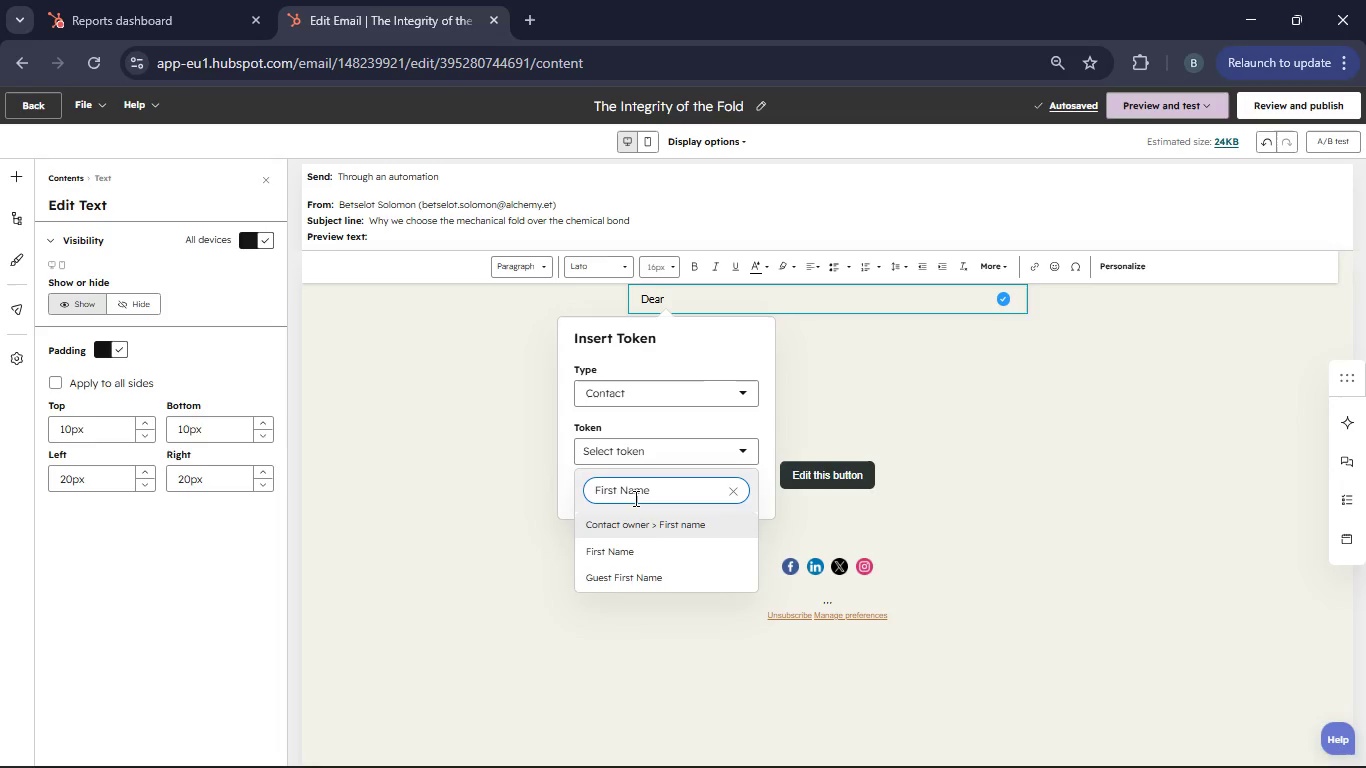 
hold_key(key=N, duration=0.47)
 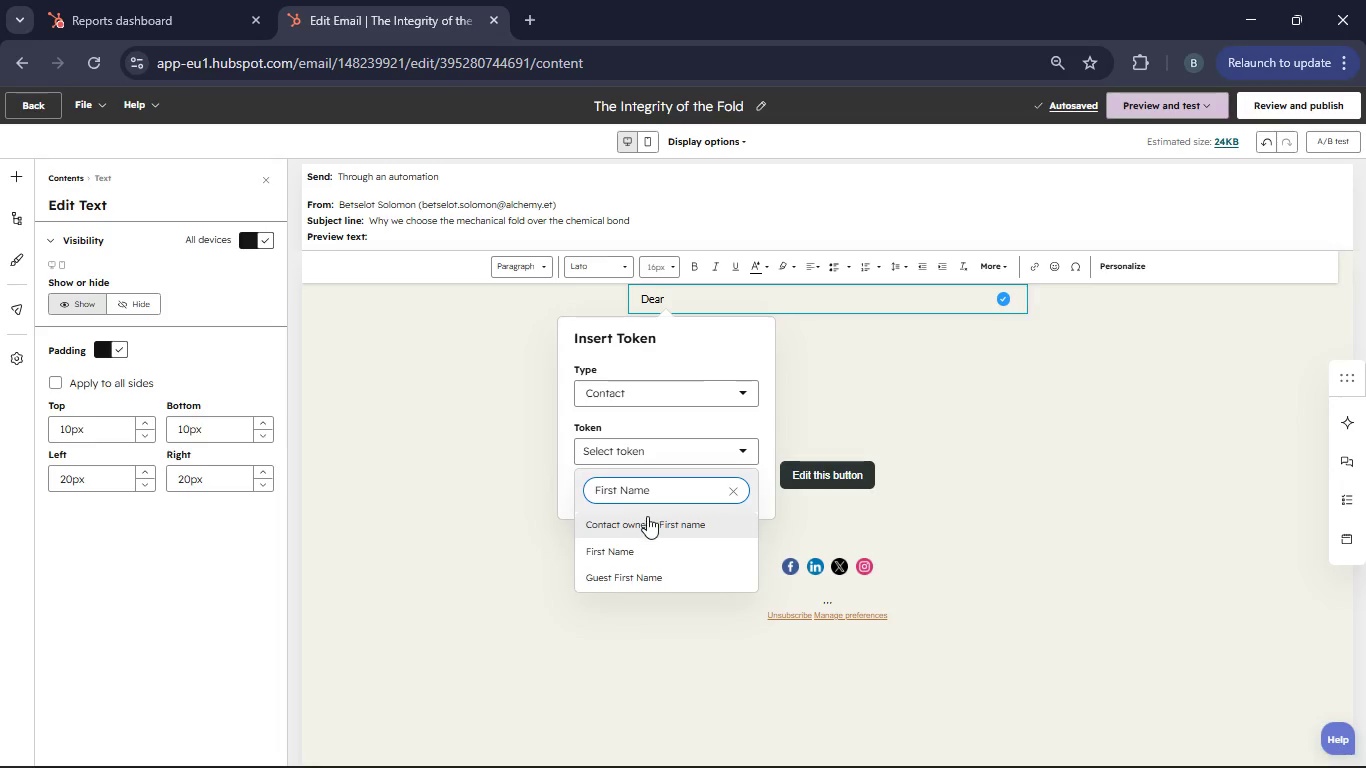 
left_click([650, 523])
 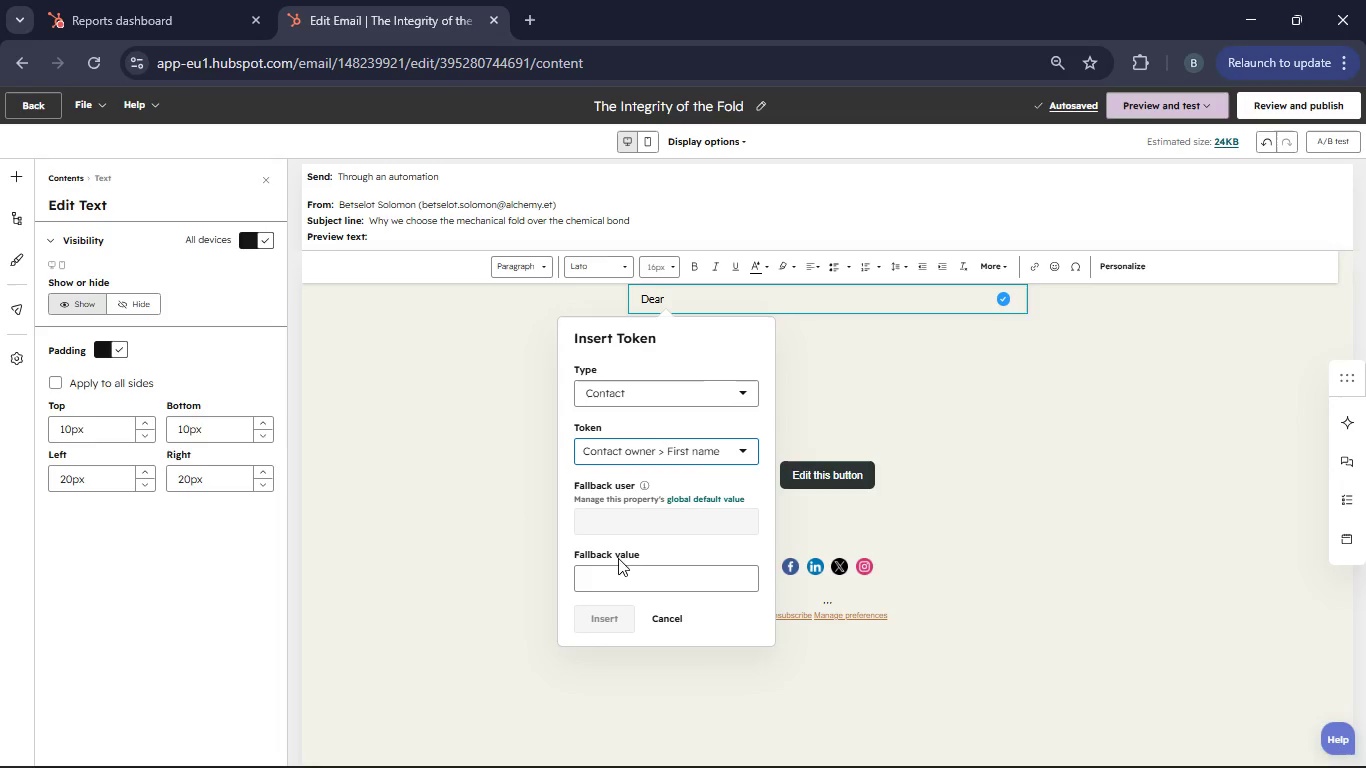 
left_click([592, 583])
 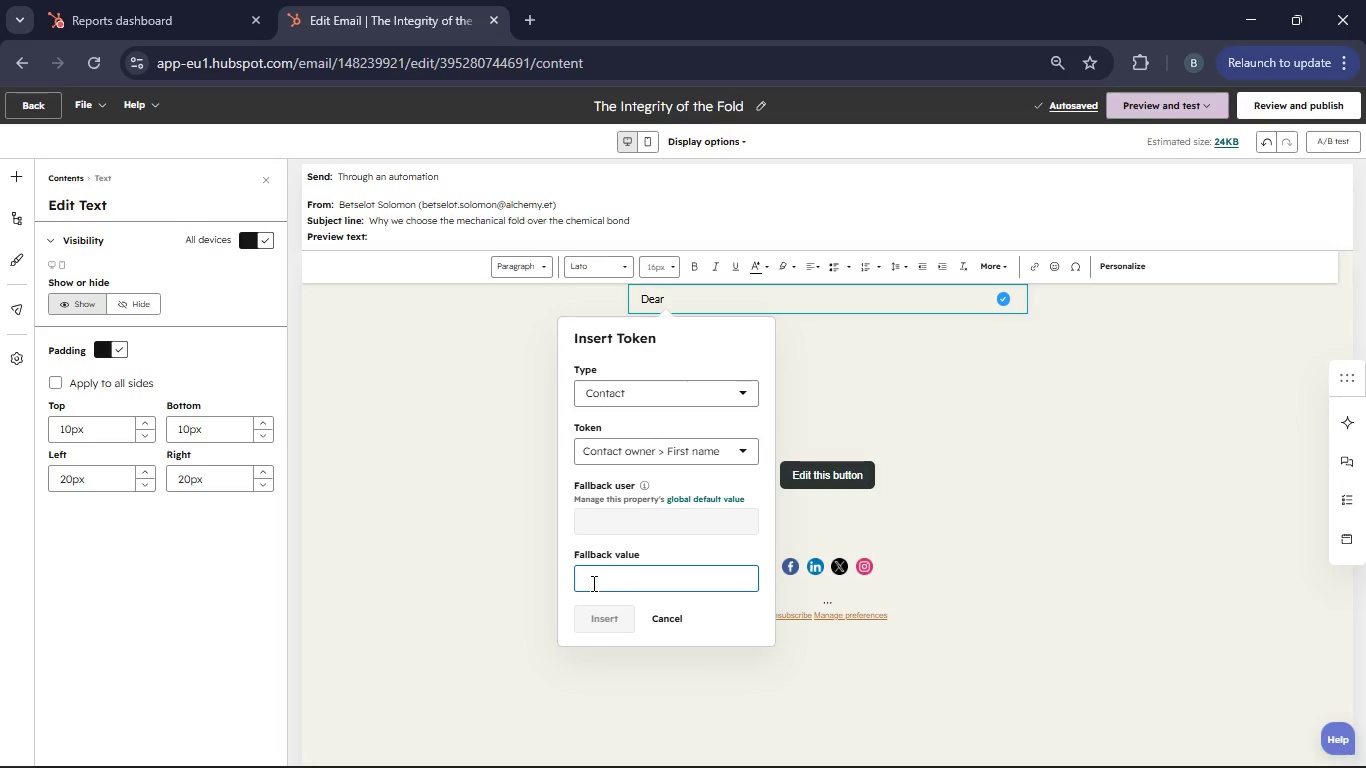 
type(Sir/Madam)
 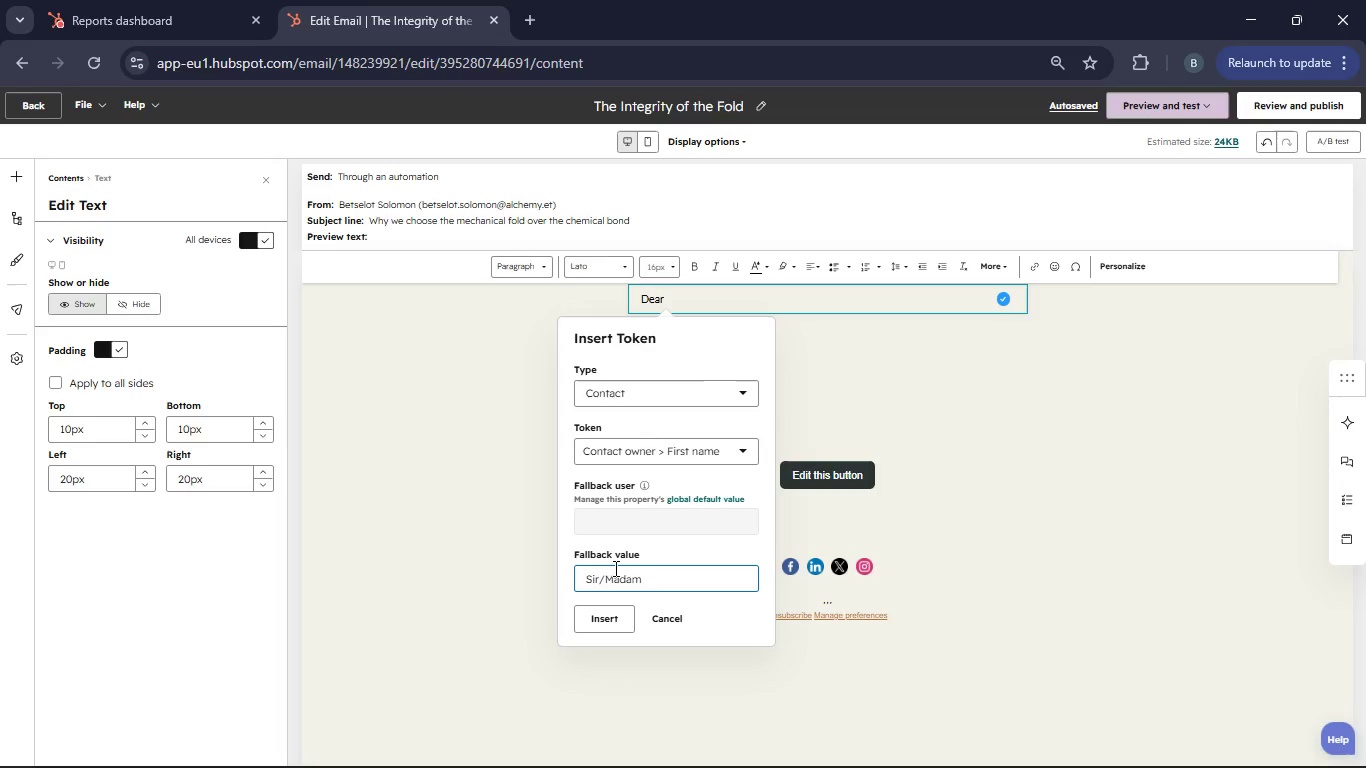 
left_click([590, 627])
 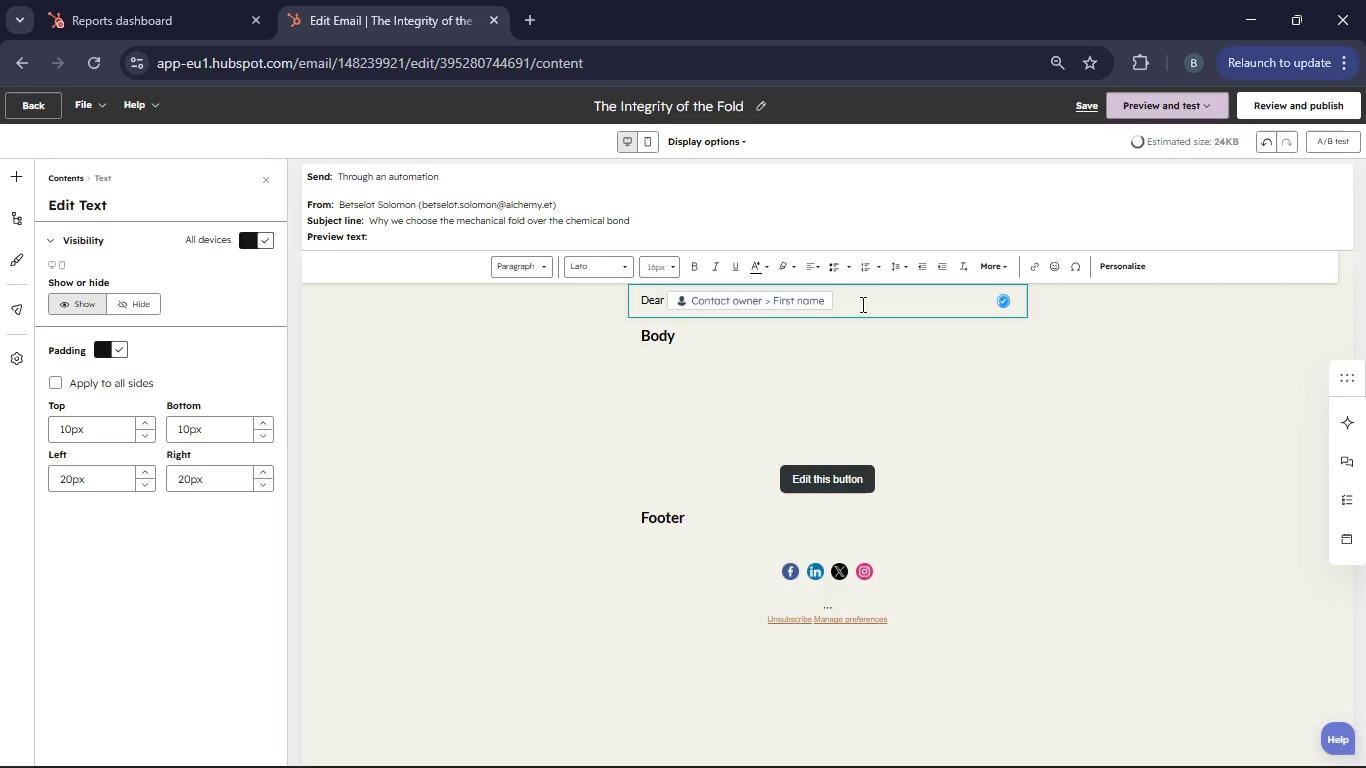 
key(Comma)
 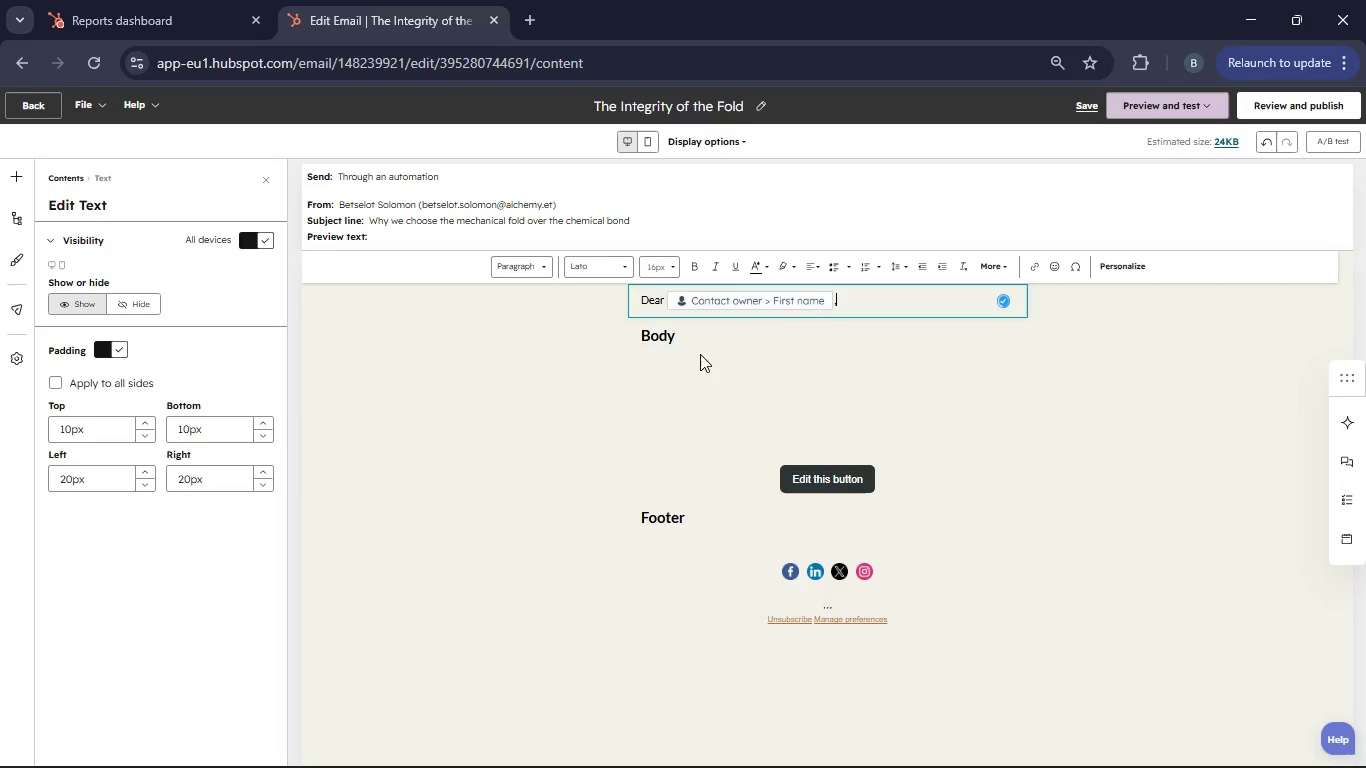 
left_click([682, 361])
 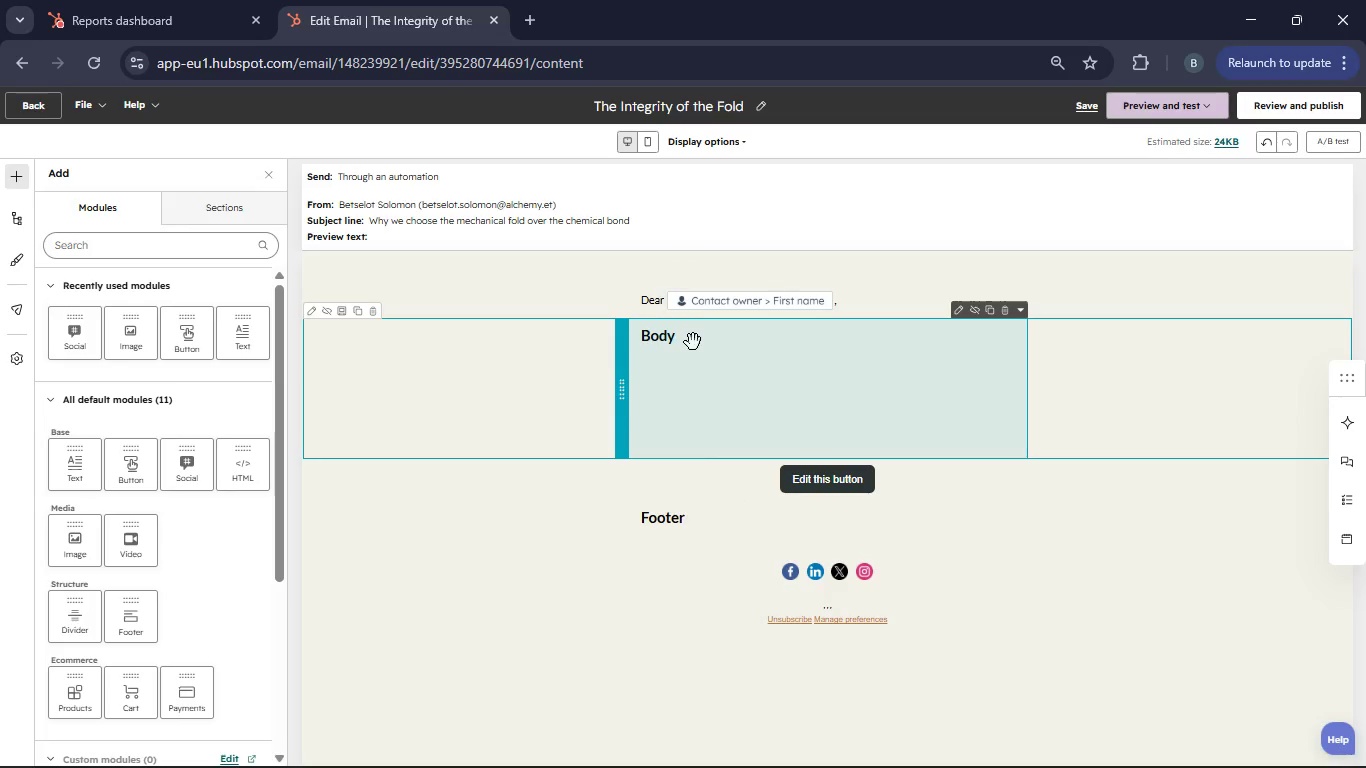 
left_click([693, 342])
 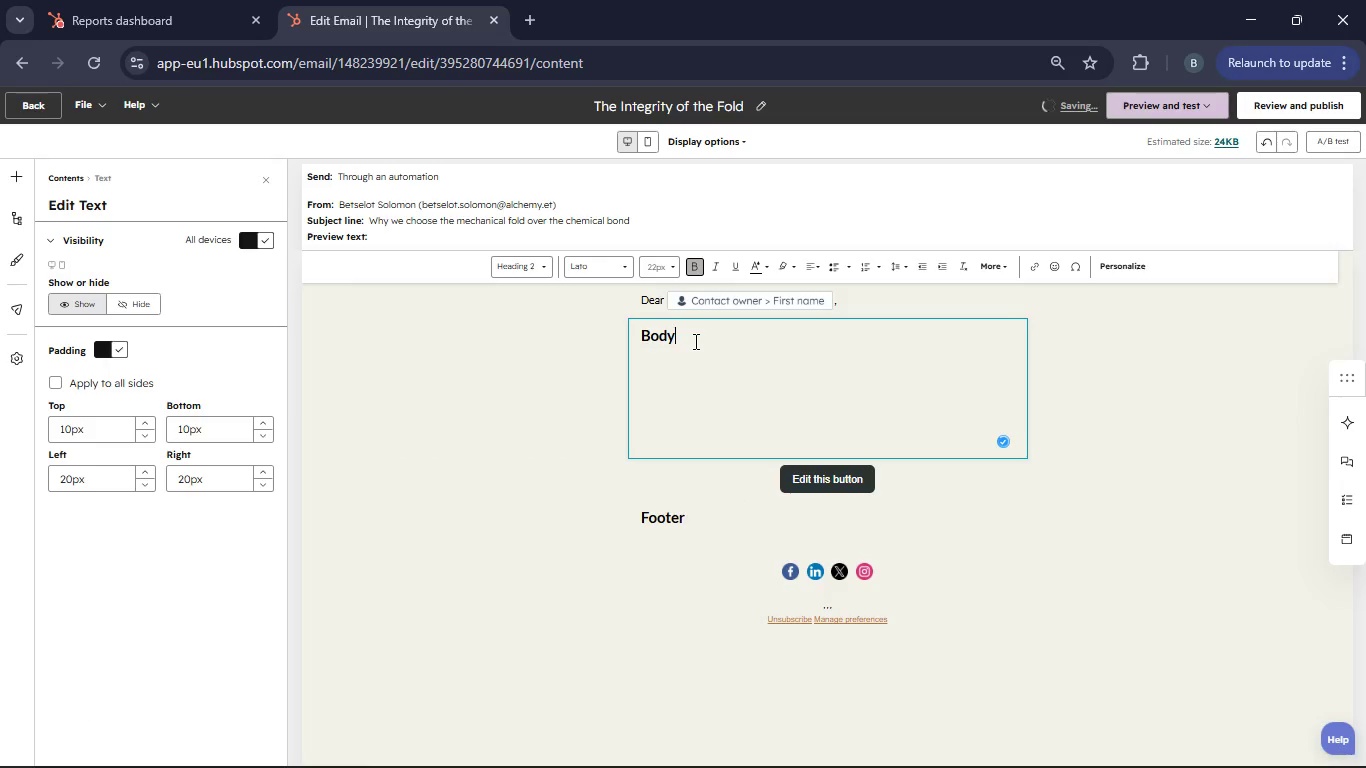 
key(Backspace)
 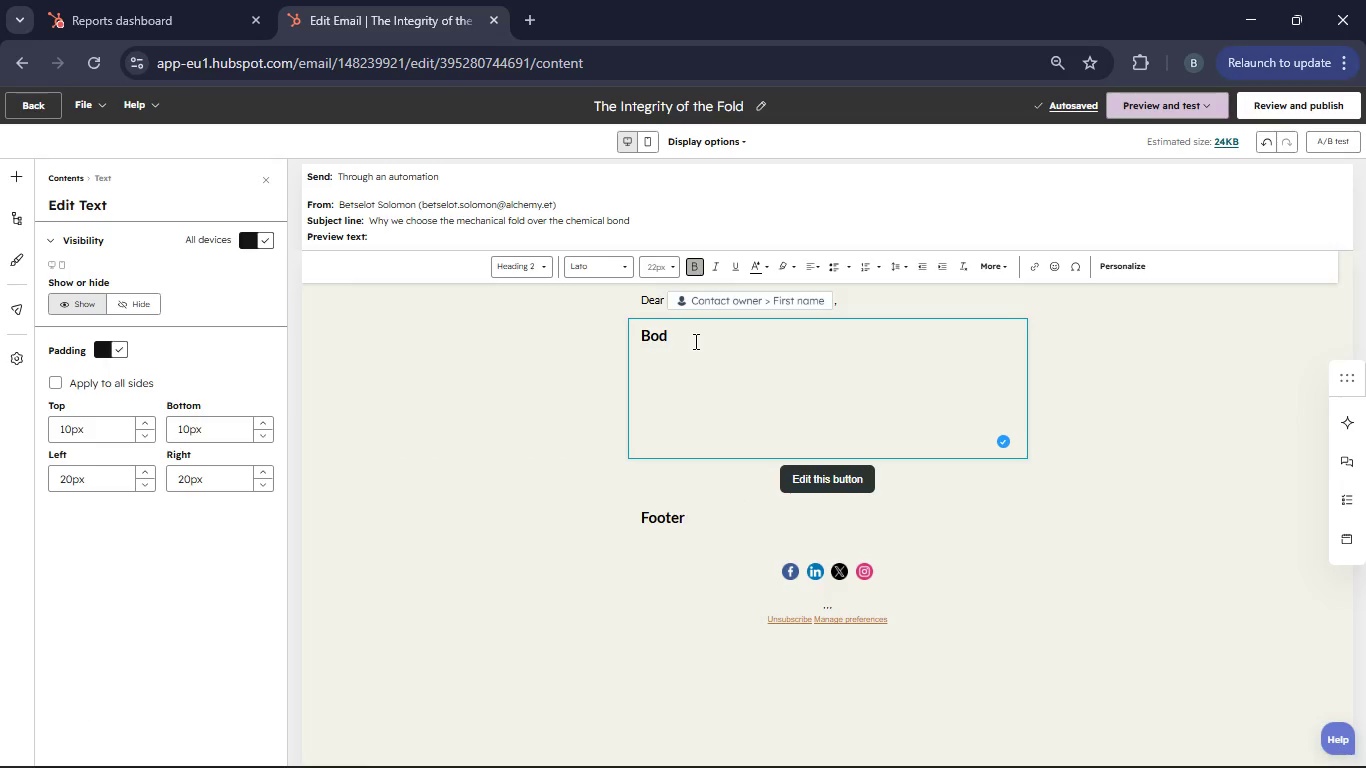 
key(Backspace)
 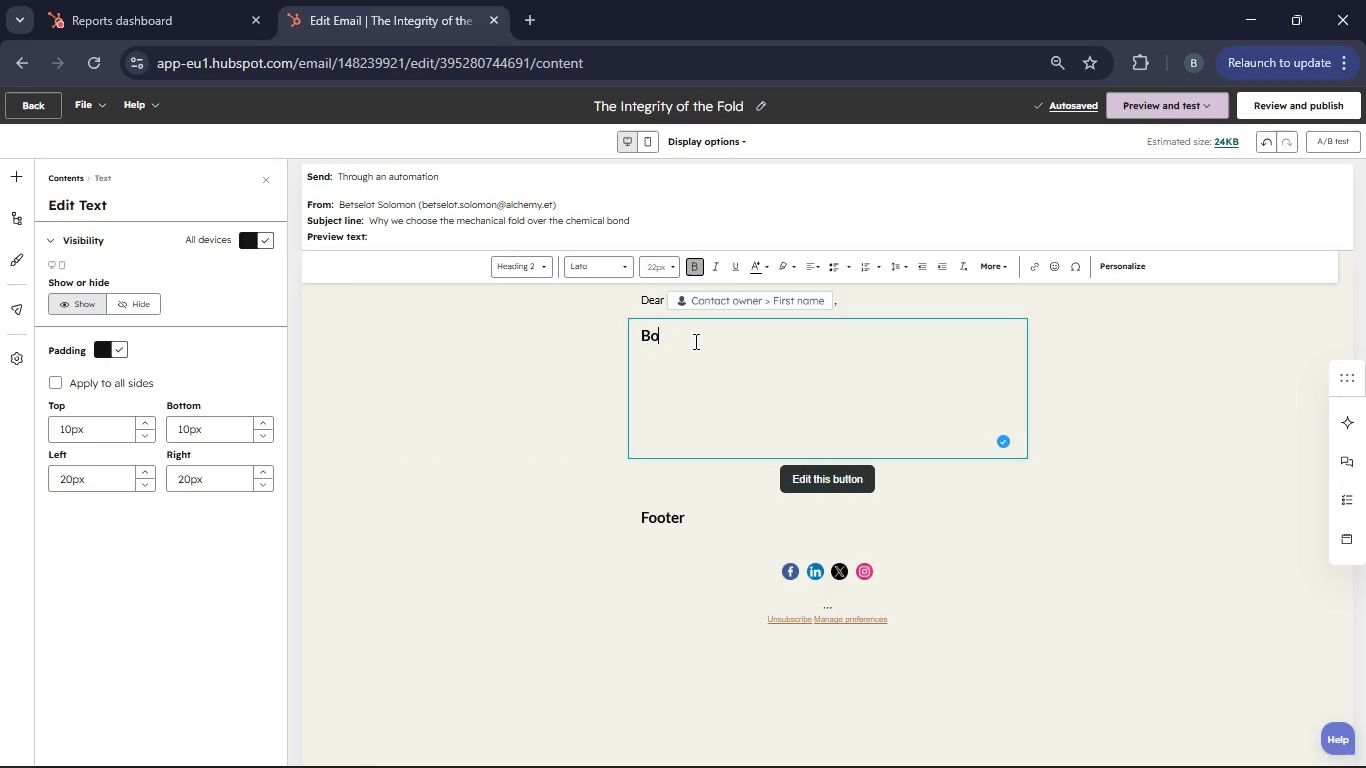 
key(Backspace)
 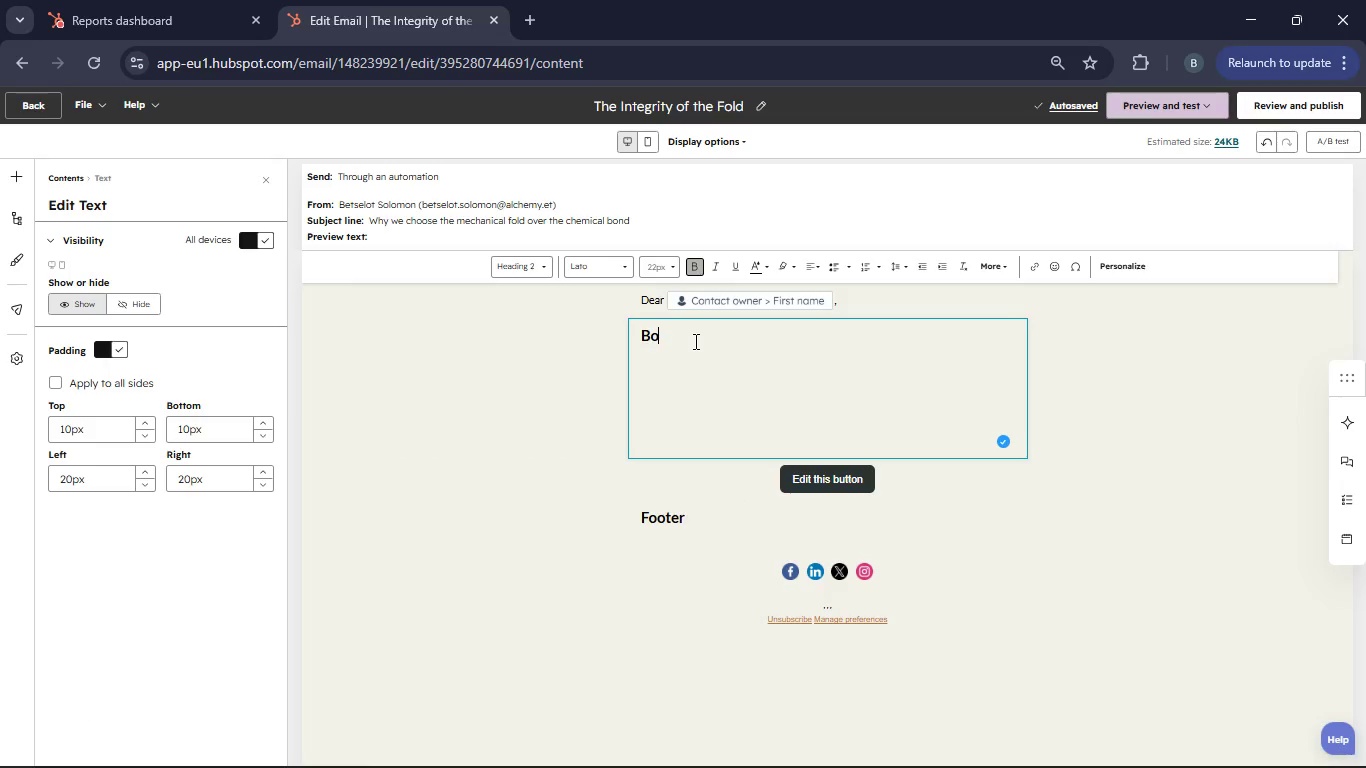 
key(Backspace)
 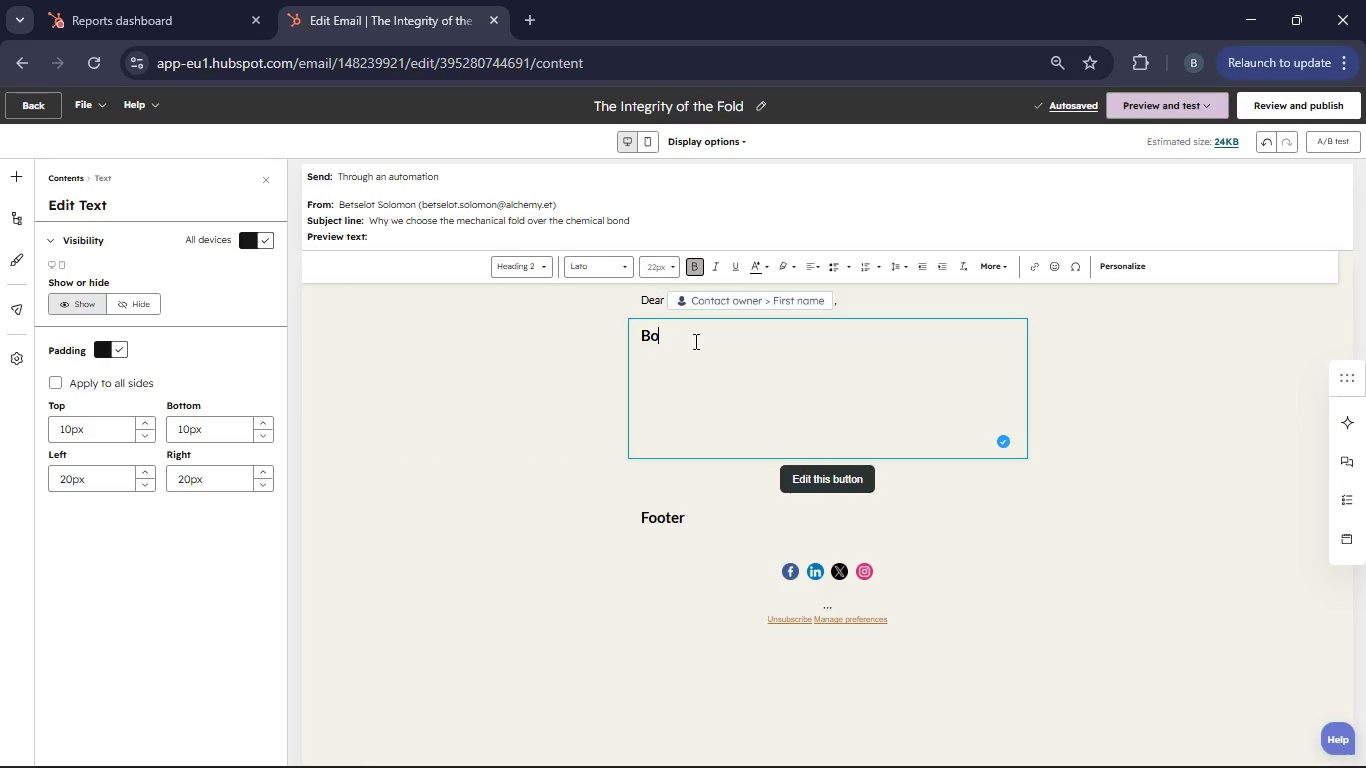 
key(Backspace)
 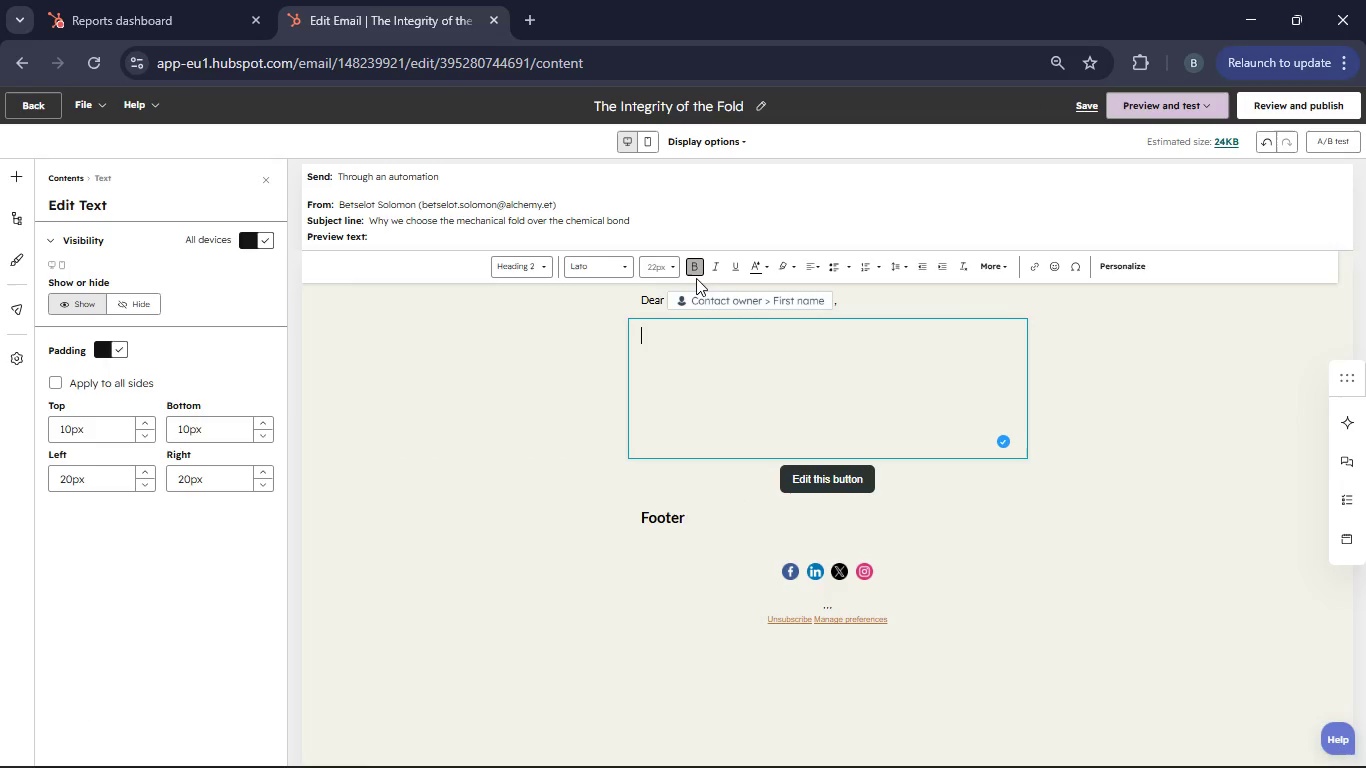 
left_click([695, 272])
 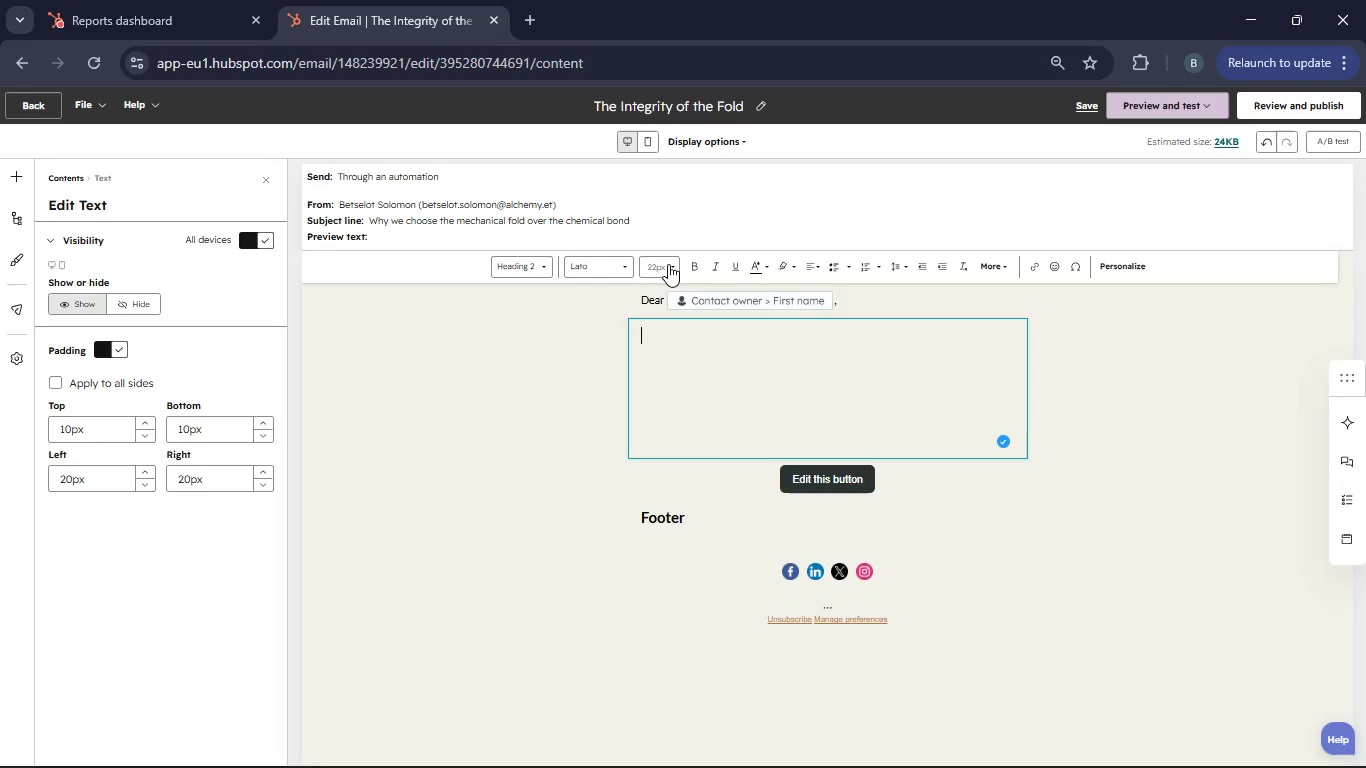 
left_click([668, 264])
 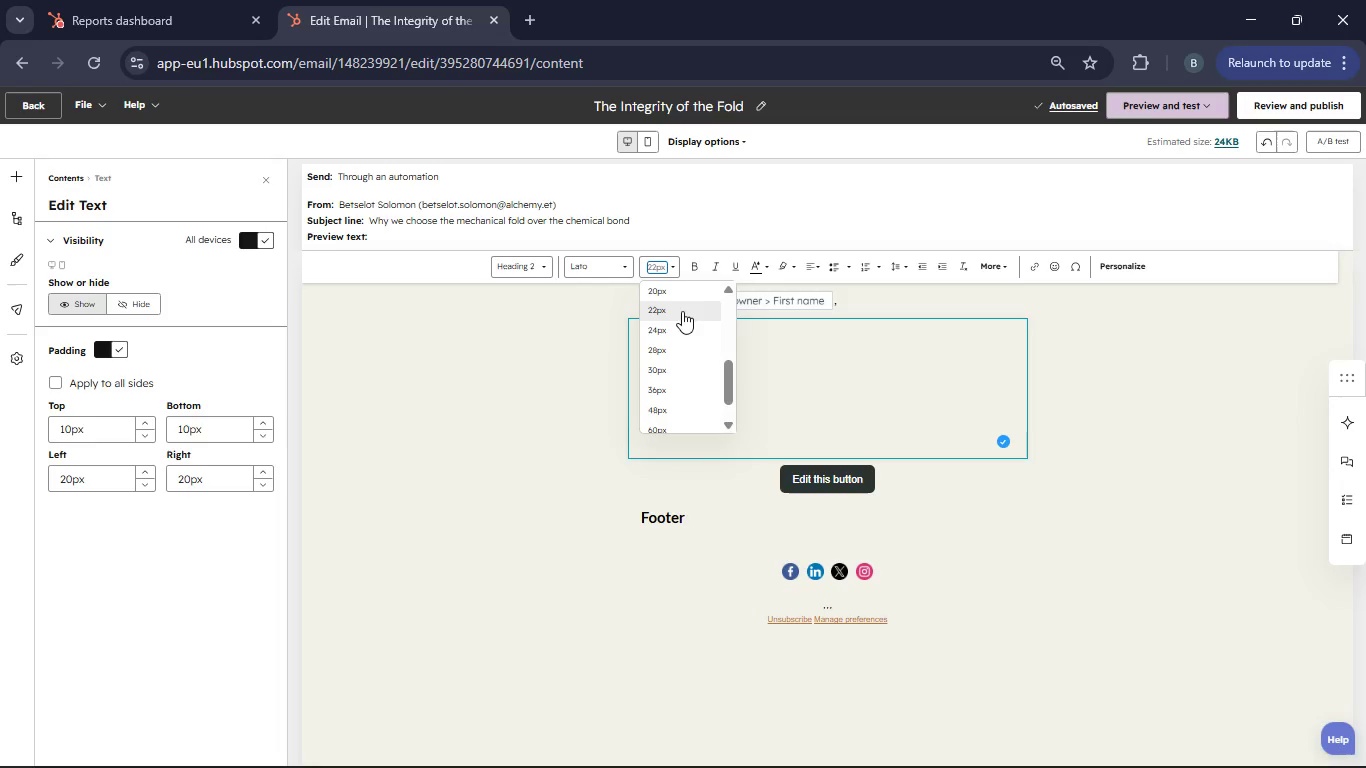 
scroll: coordinate [684, 316], scroll_direction: up, amount: 1.0
 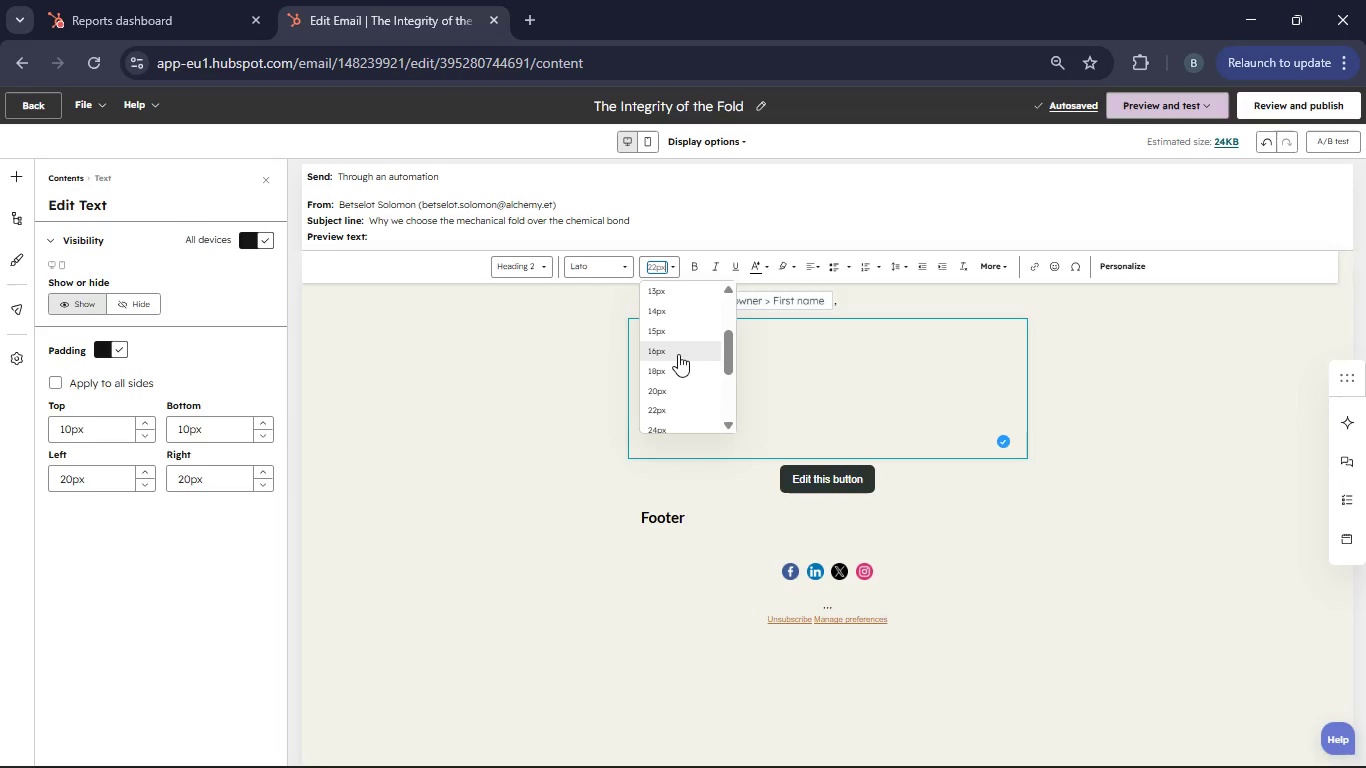 
left_click([678, 353])
 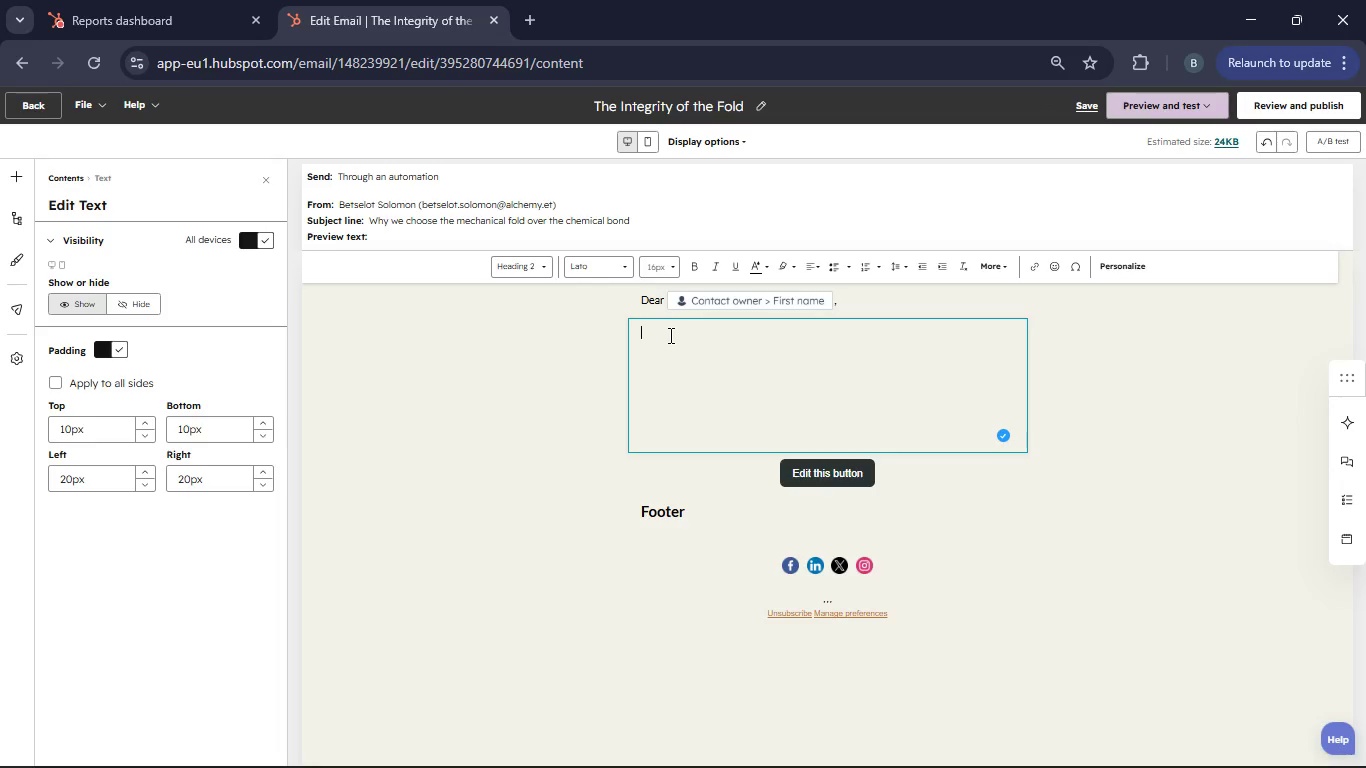 
type(In modern construction, the "quick fix" for water-tightness is )
 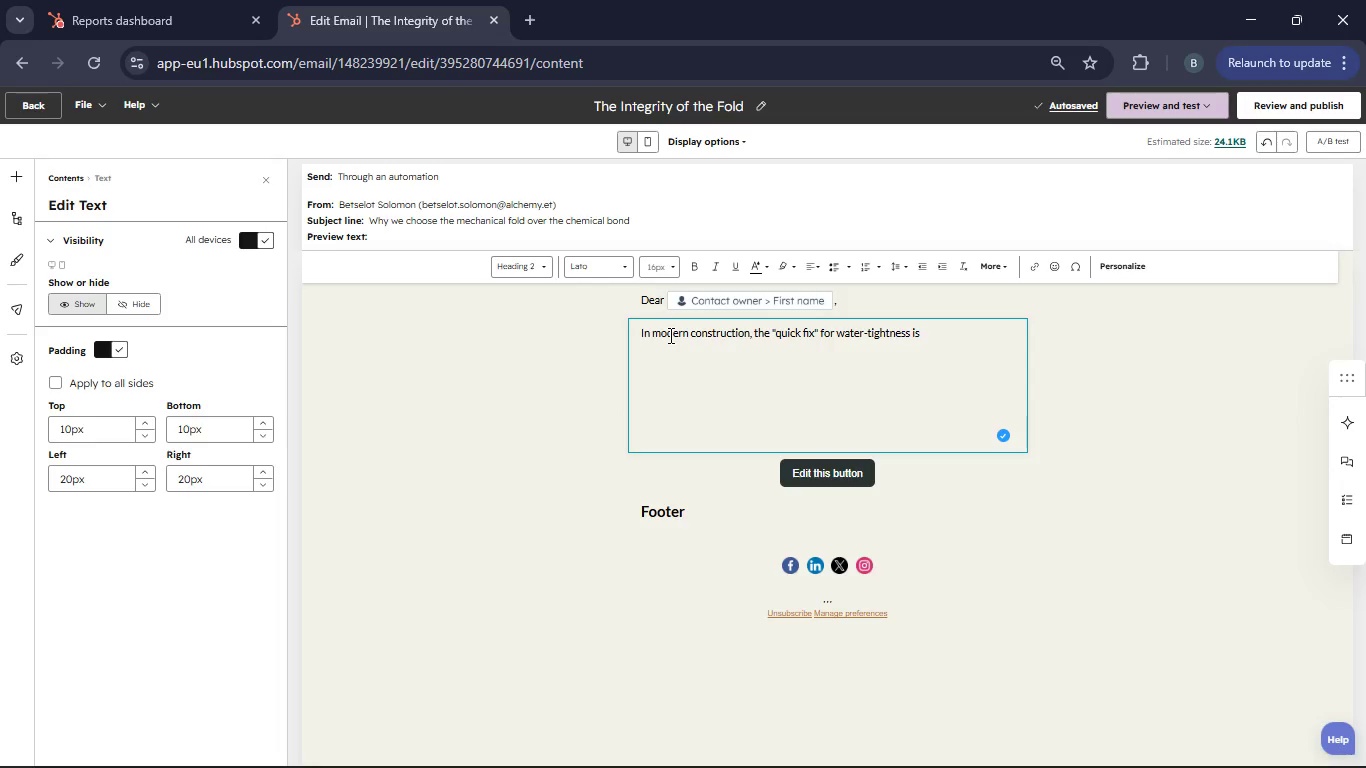 
type( is)
key(Backspace)
key(Backspace)
type(often a bead of silicone or high-performace sealat. In the world of premium architectural metalwork, however, we view there )
key(Backspace)
key(Backspace)
key(Backspace)
type(se as teporary easures that inevitably fail under UV expsure and thermal expansion.)
 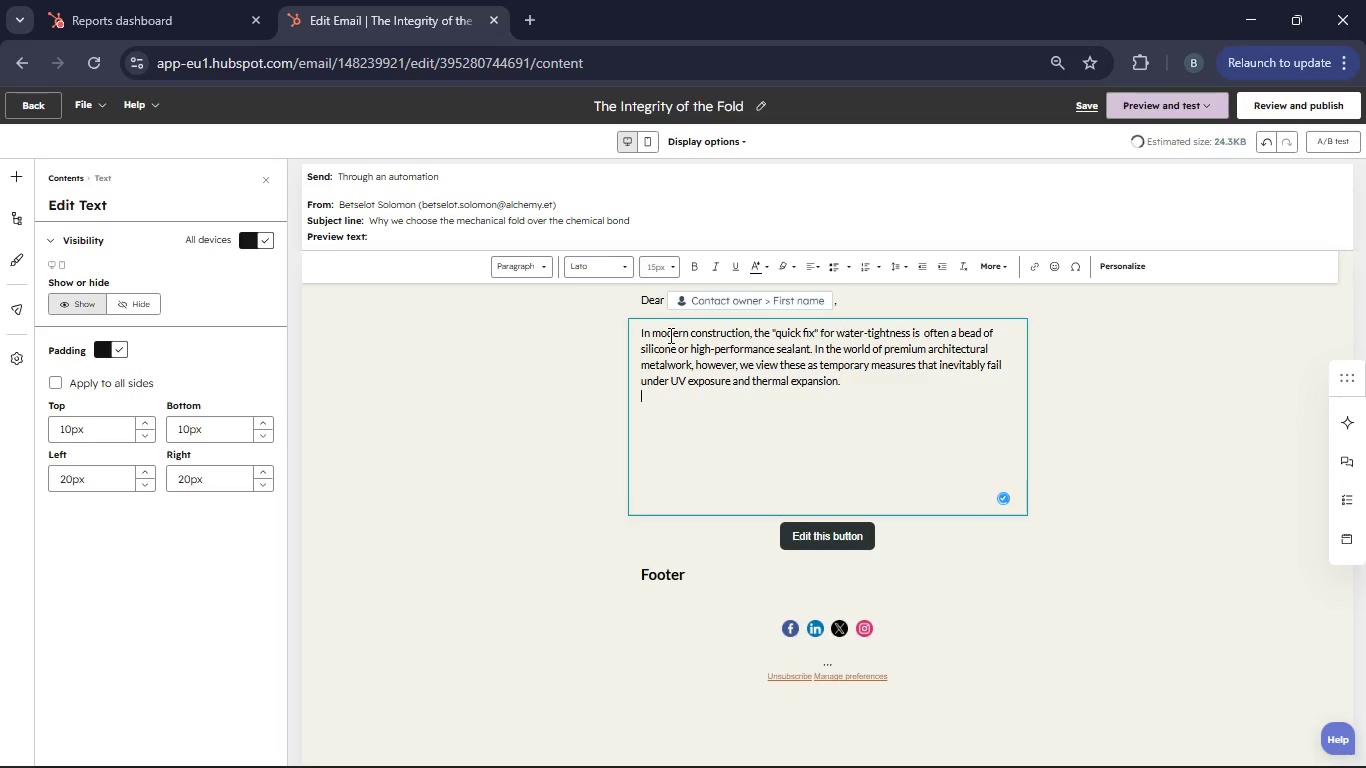 
 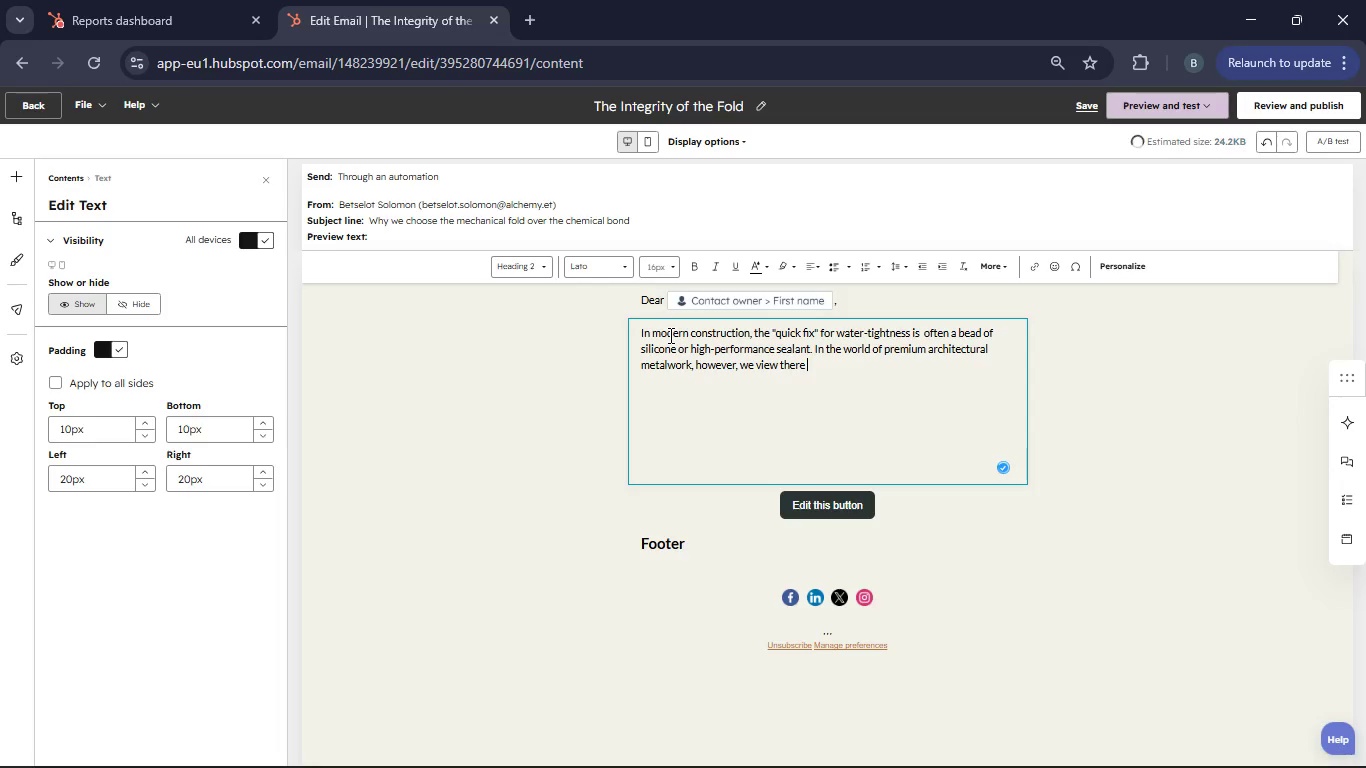 
key(Enter)
 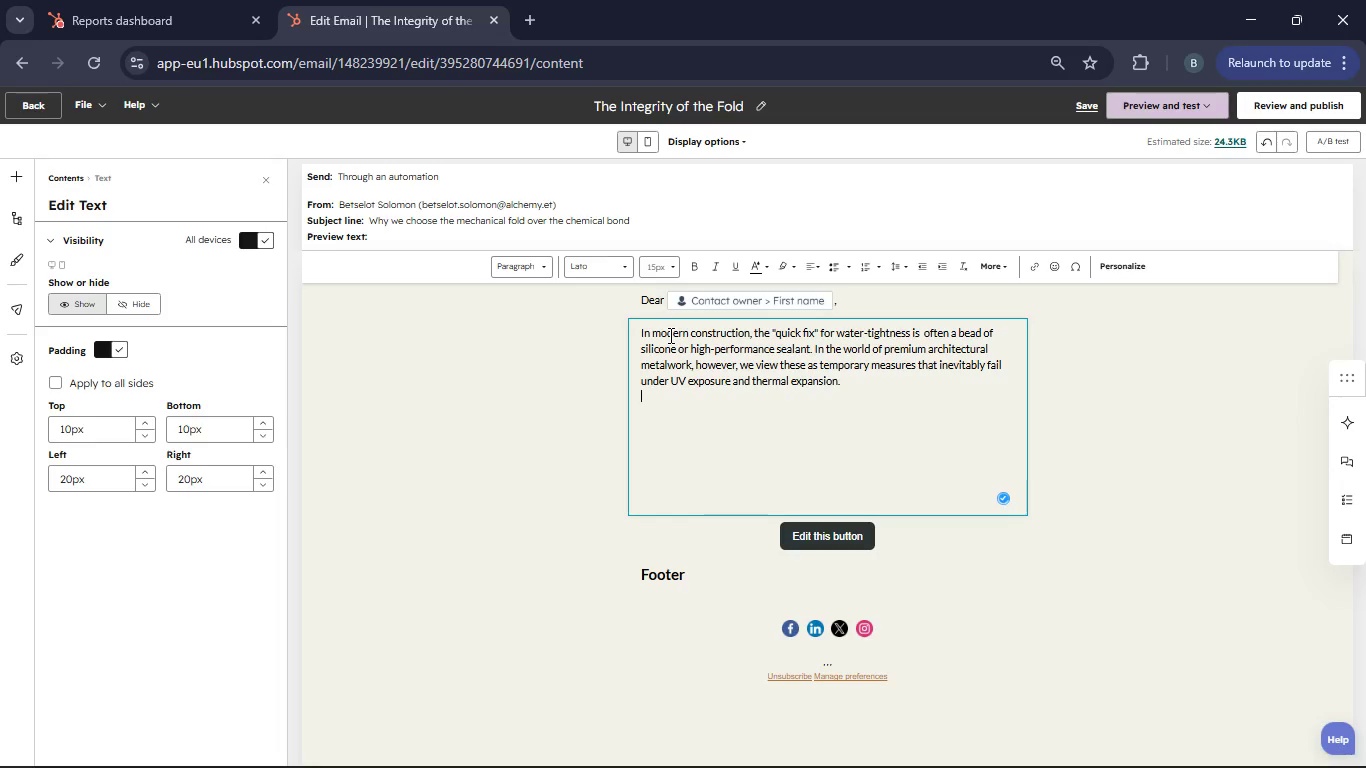 
type(Our philosophy at Zinc)
 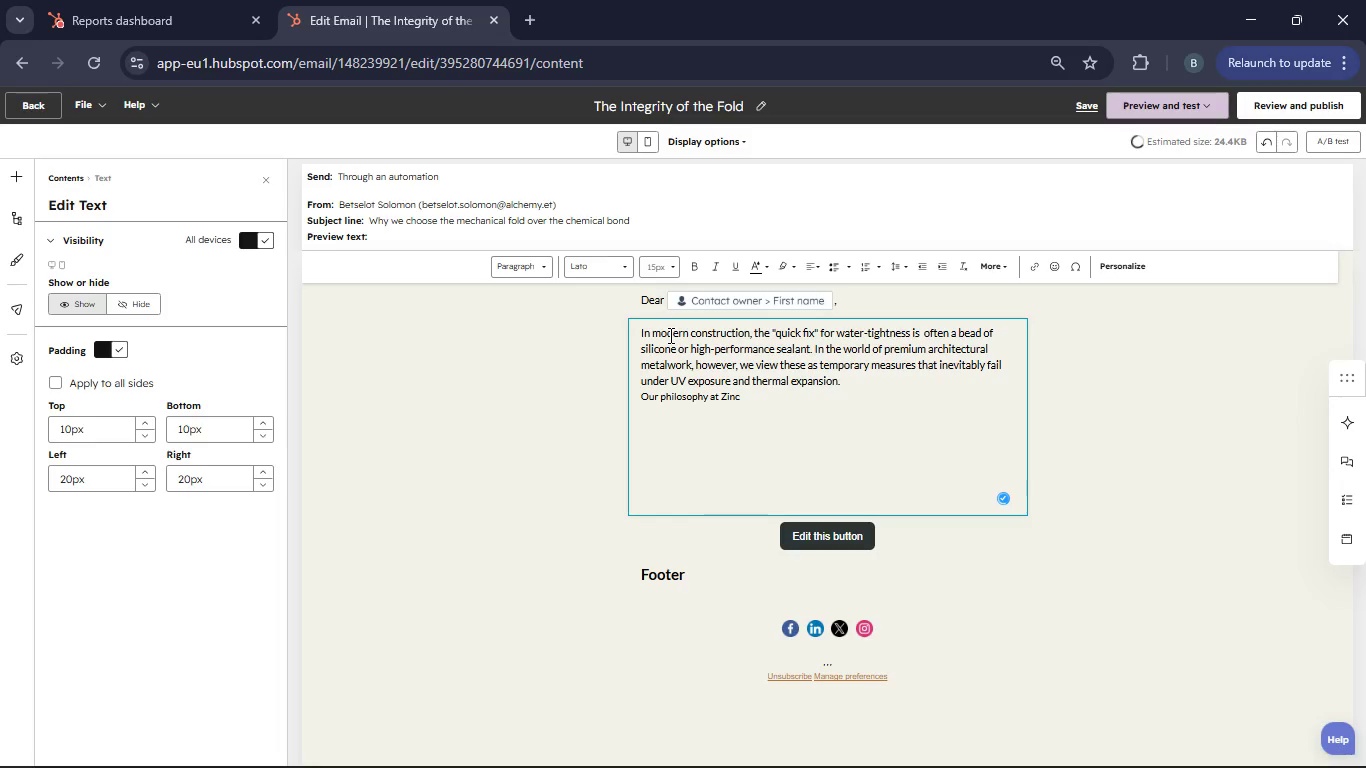 
hold_key(key=ShiftRight, duration=0.56)
 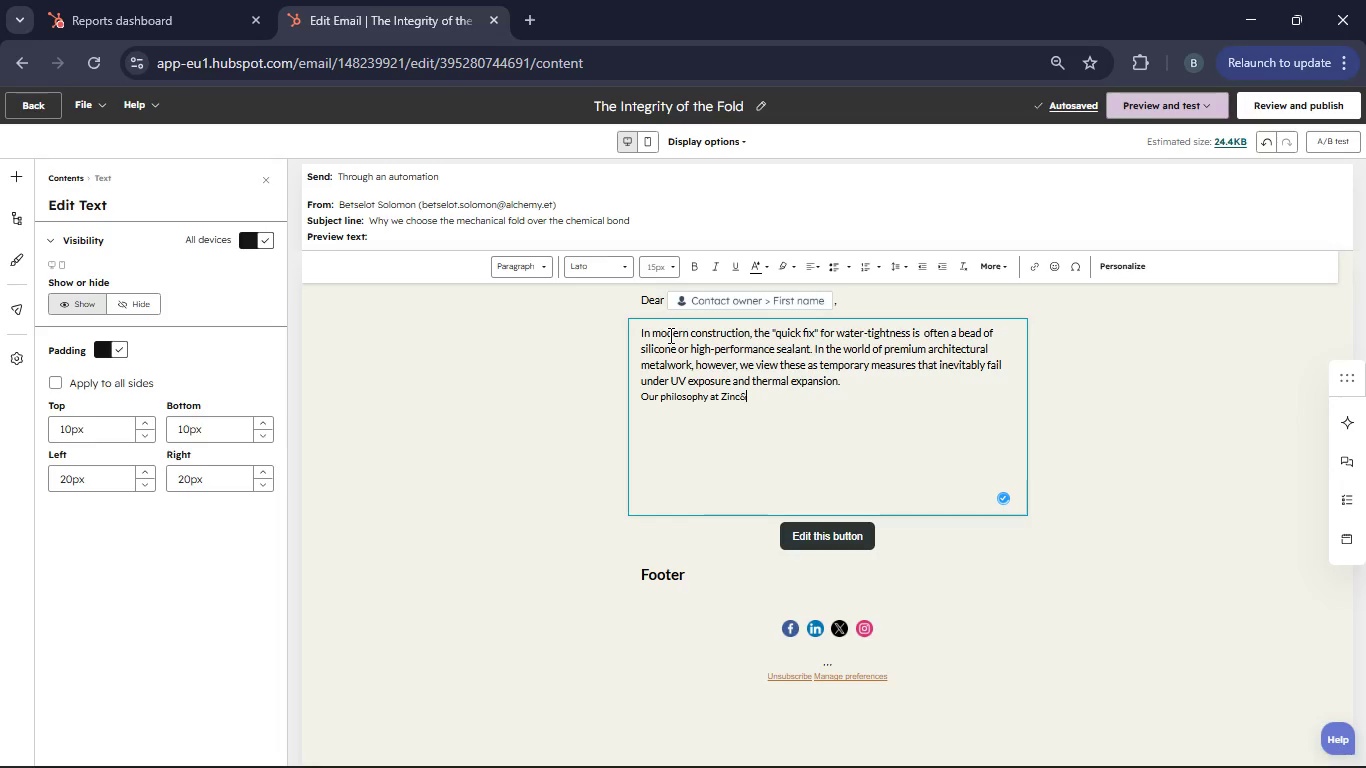 
hold_key(key=7, duration=0.33)
 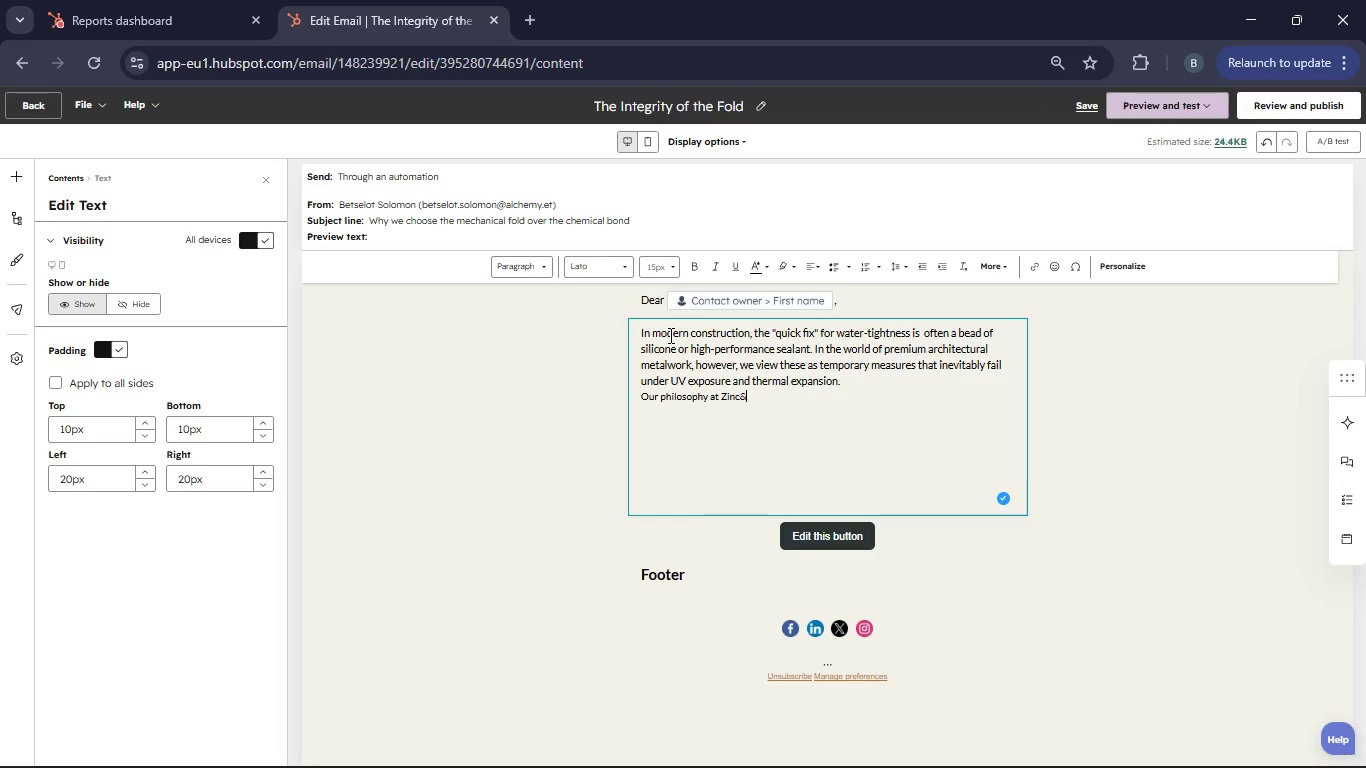 
key(Backspace)
type( & Zest is rooted in the "mechanical bond")
 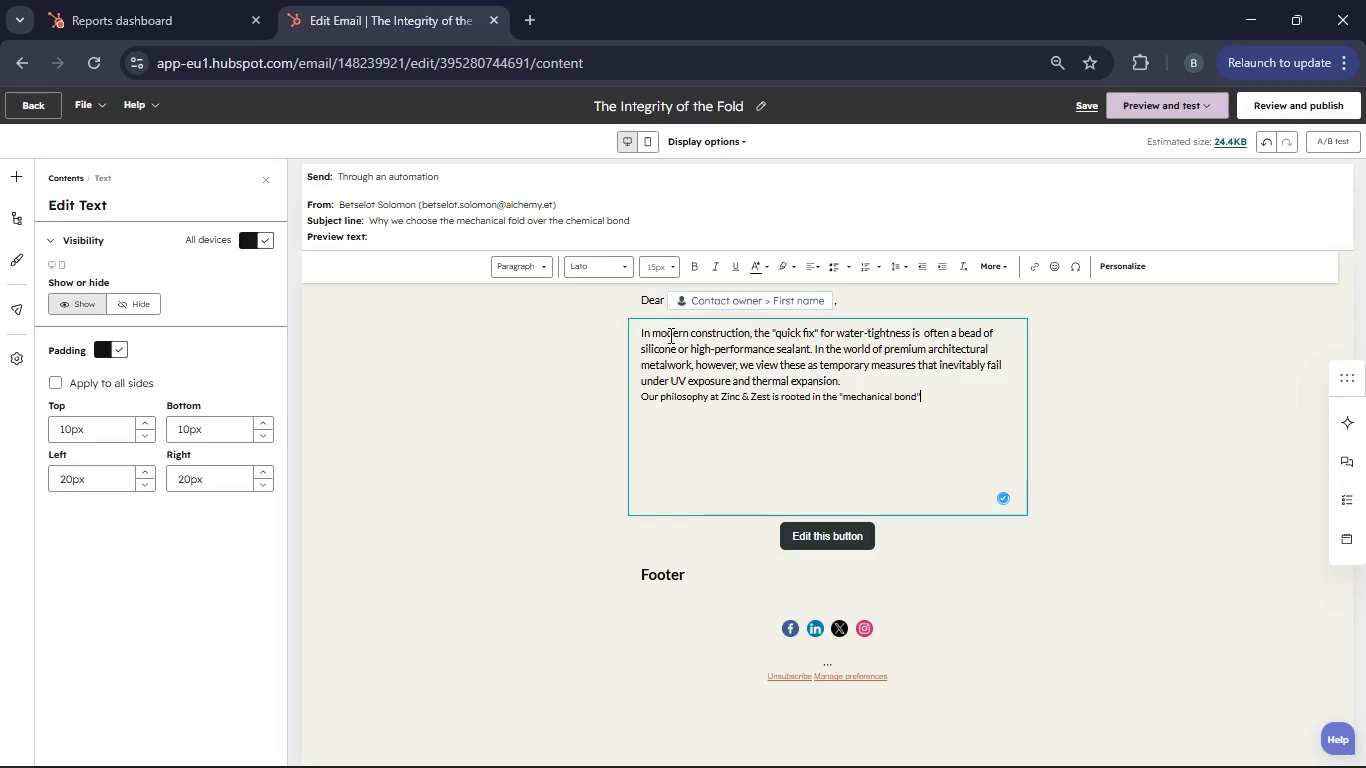 
key(ArrowLeft)
 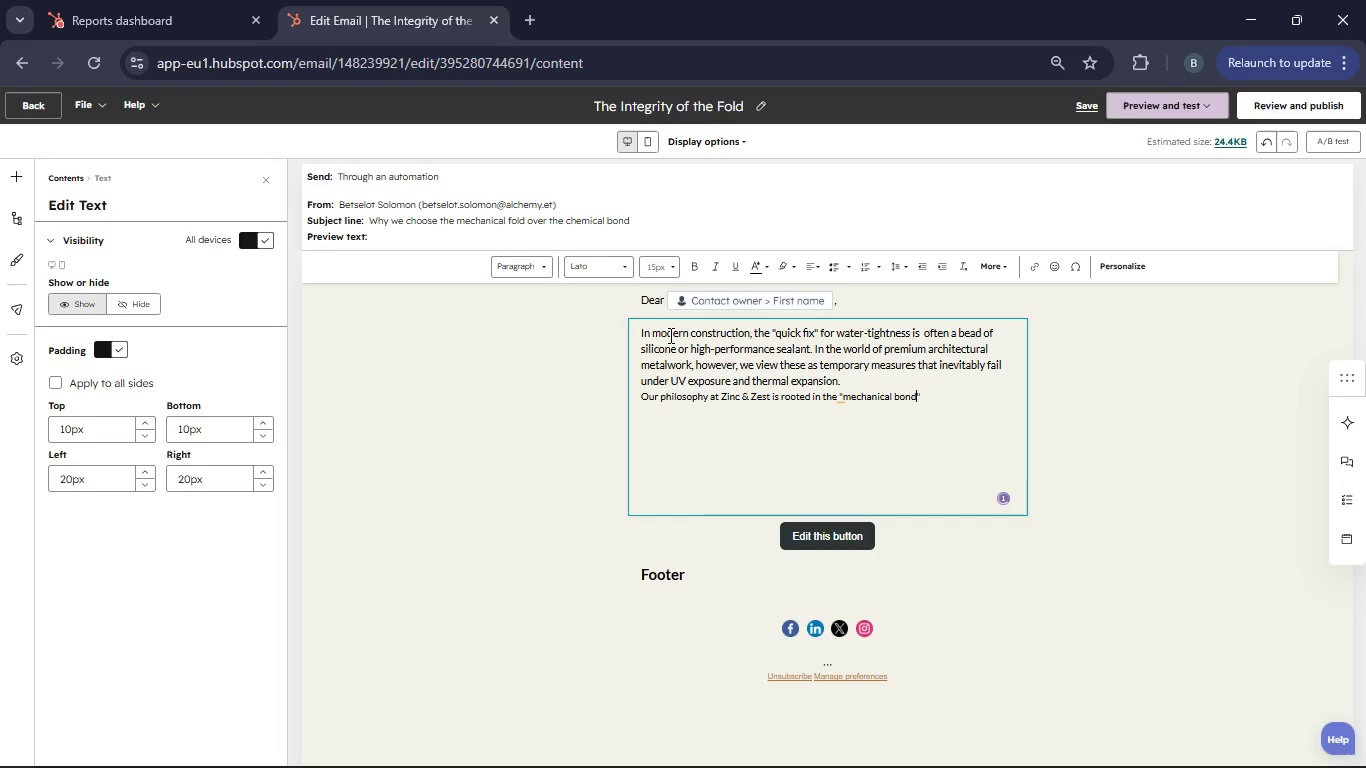 
key(Period)
 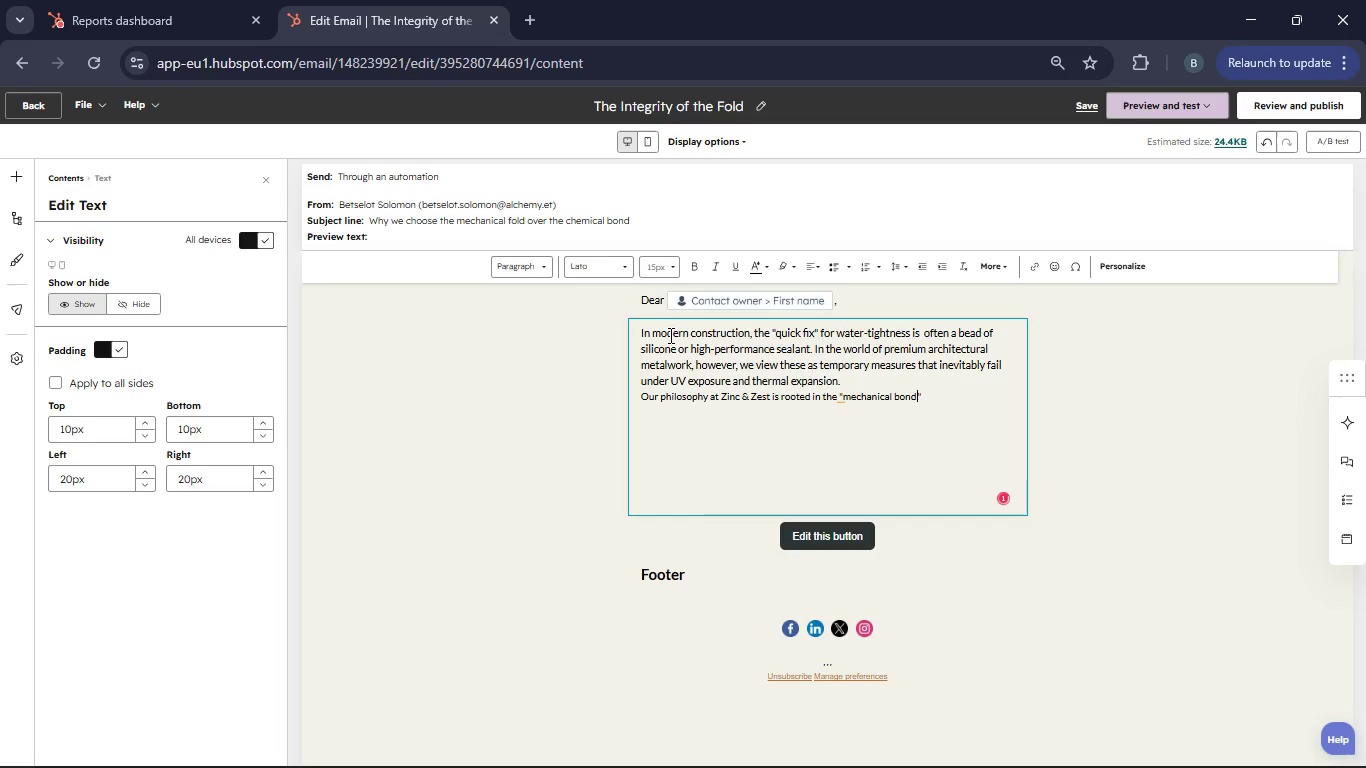 
key(ArrowRight)
 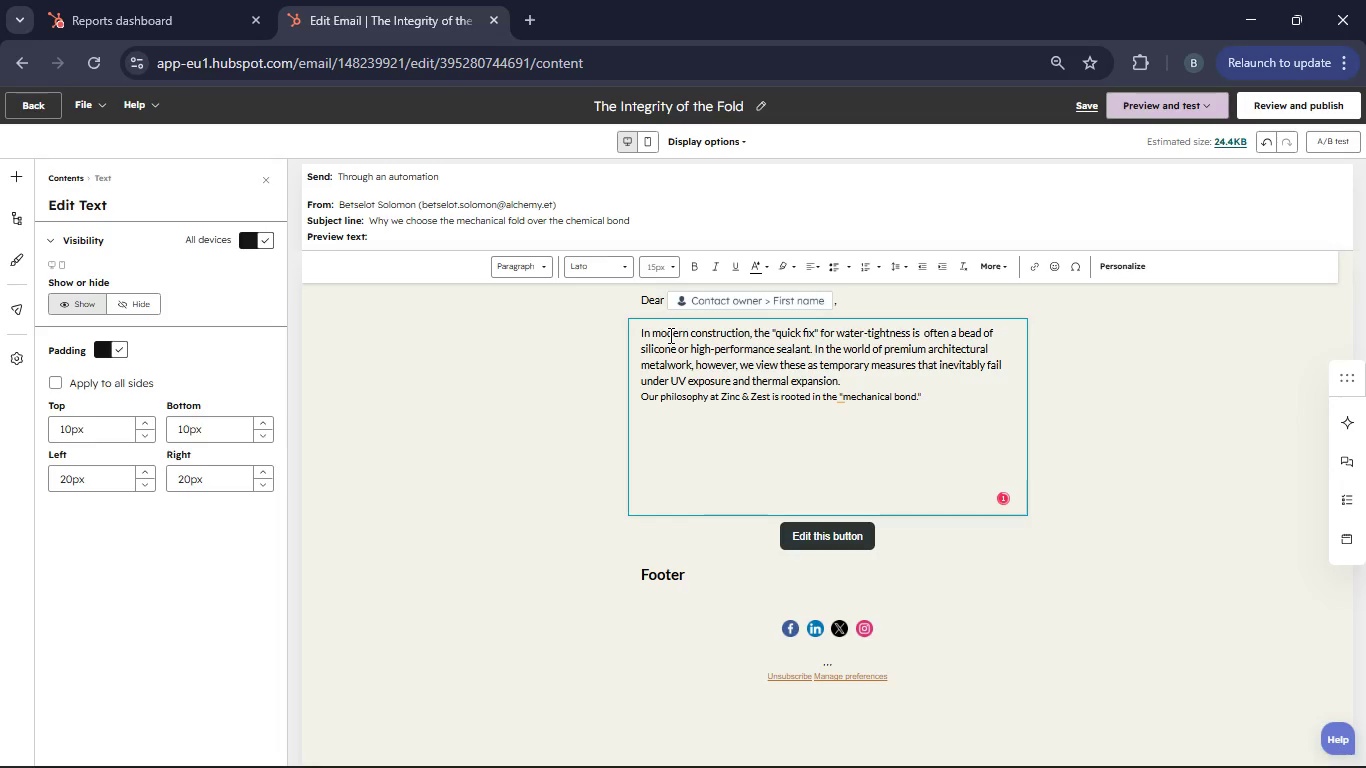 
type( This is the art )
 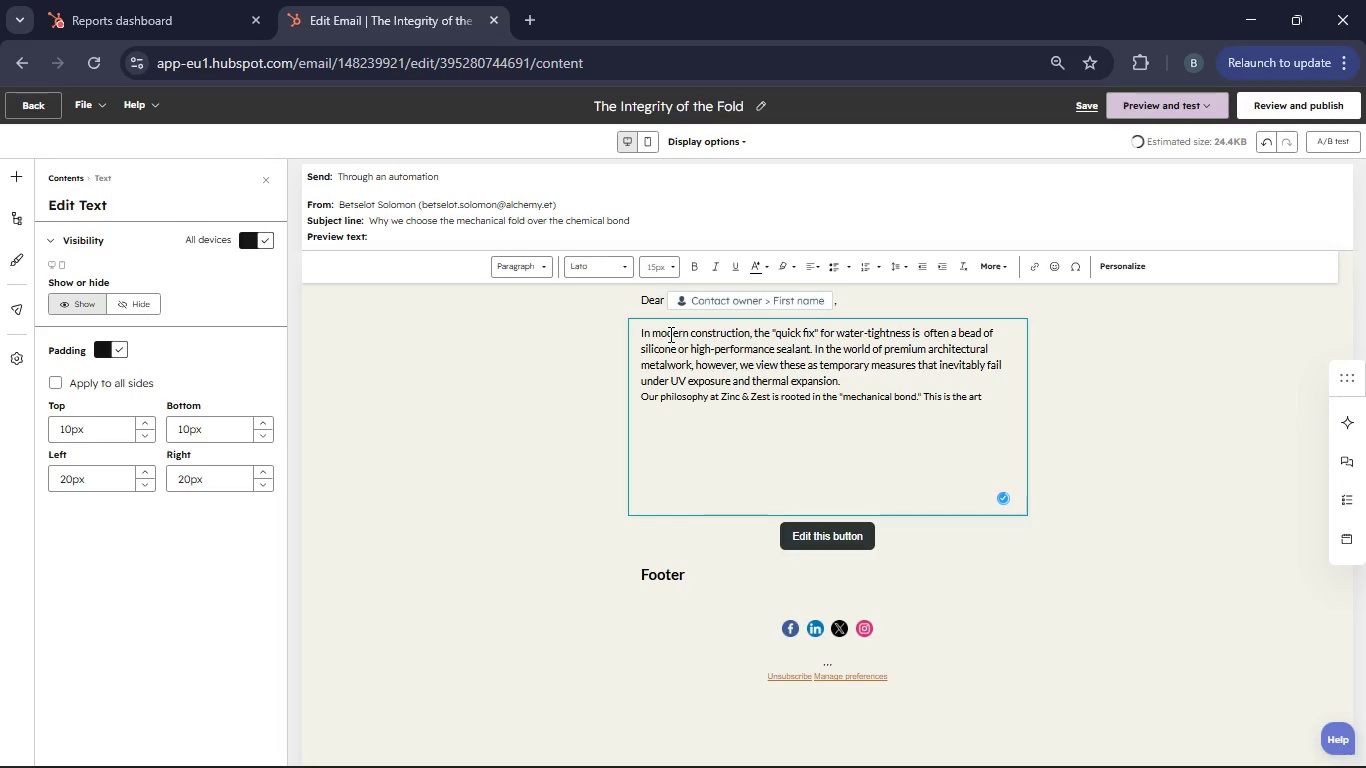 
left_click([654, 491])
 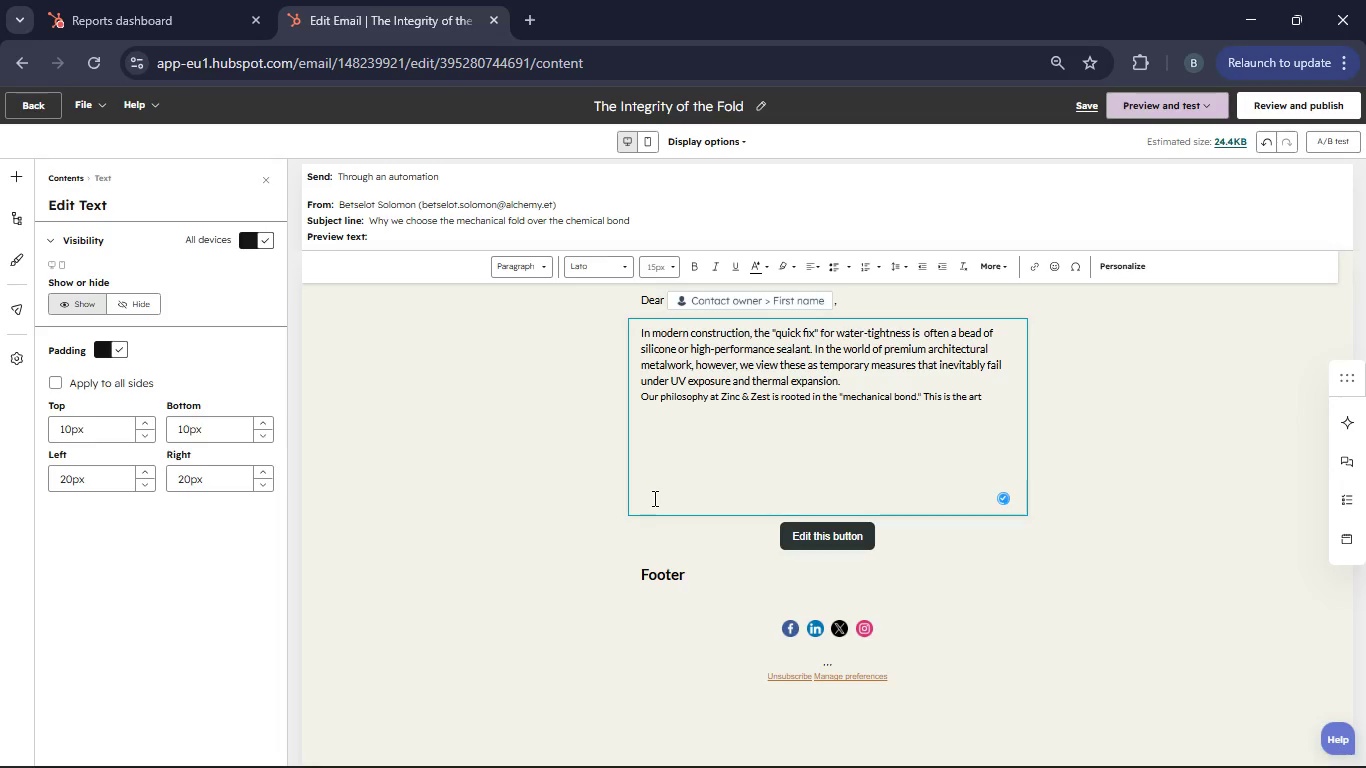 
key(Backspace)
 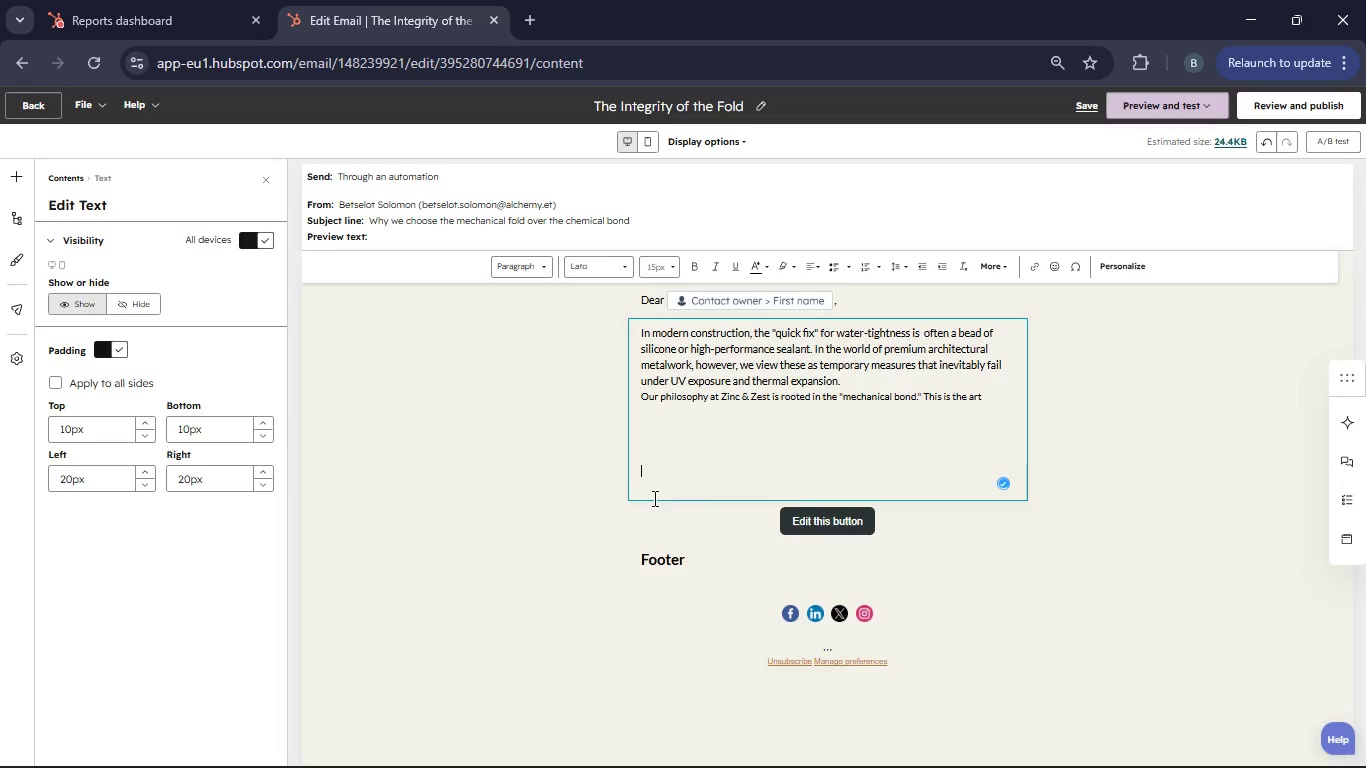 
key(Backspace)
 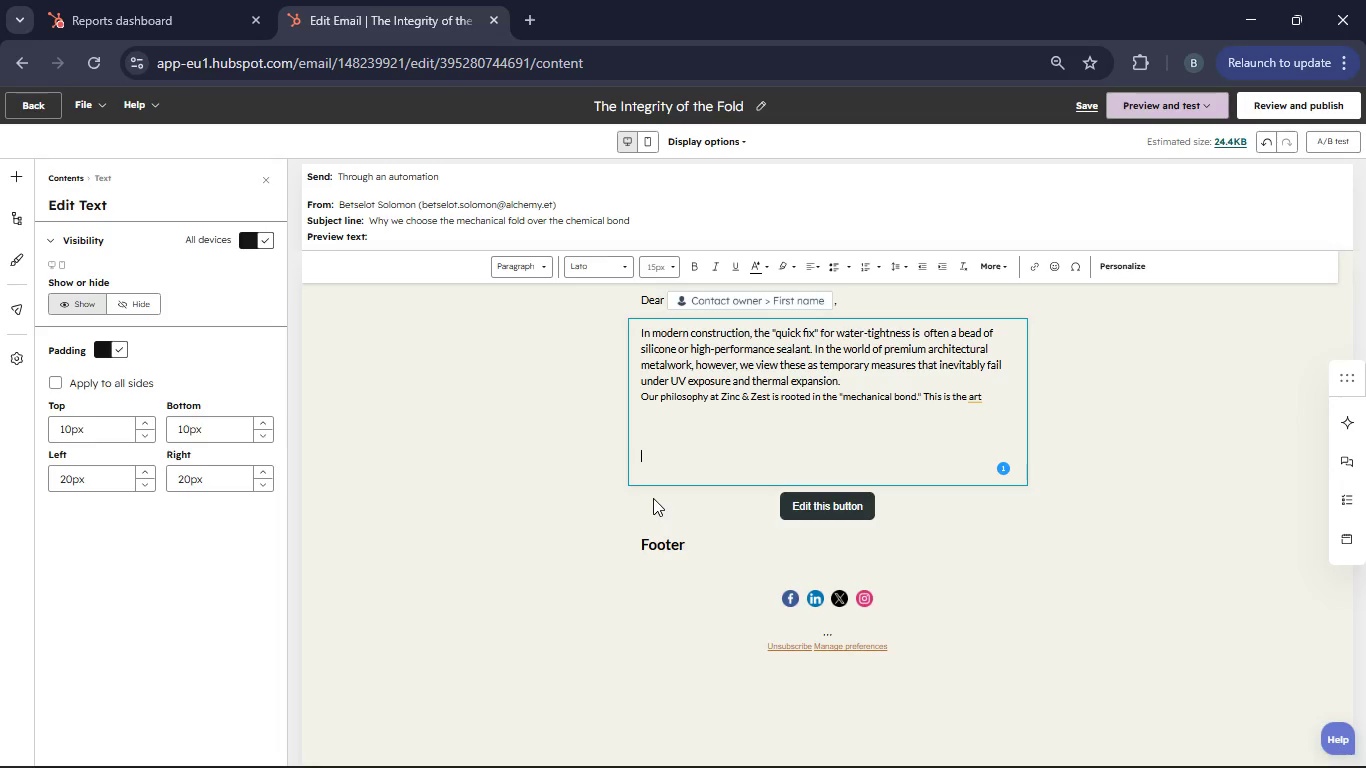 
key(Backspace)
 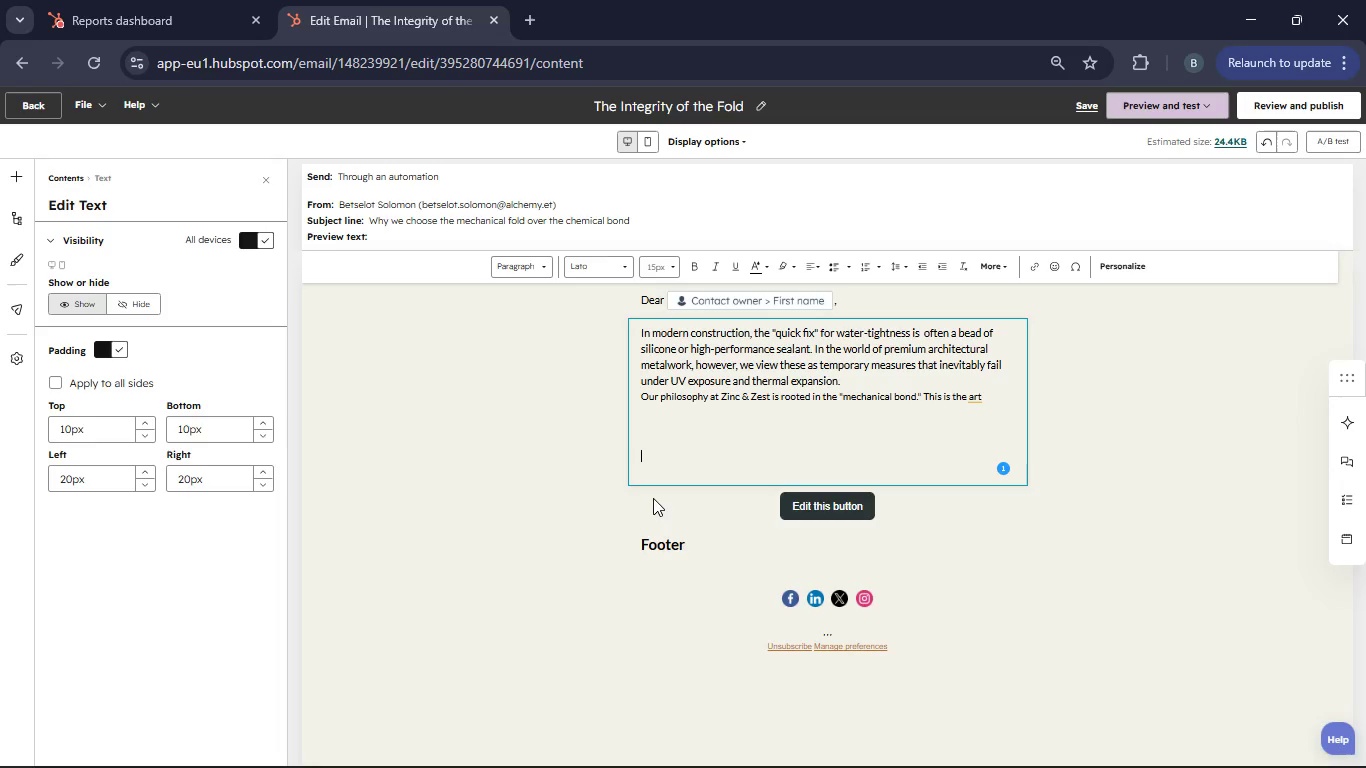 
hold_key(key=Backspace, duration=0.31)
 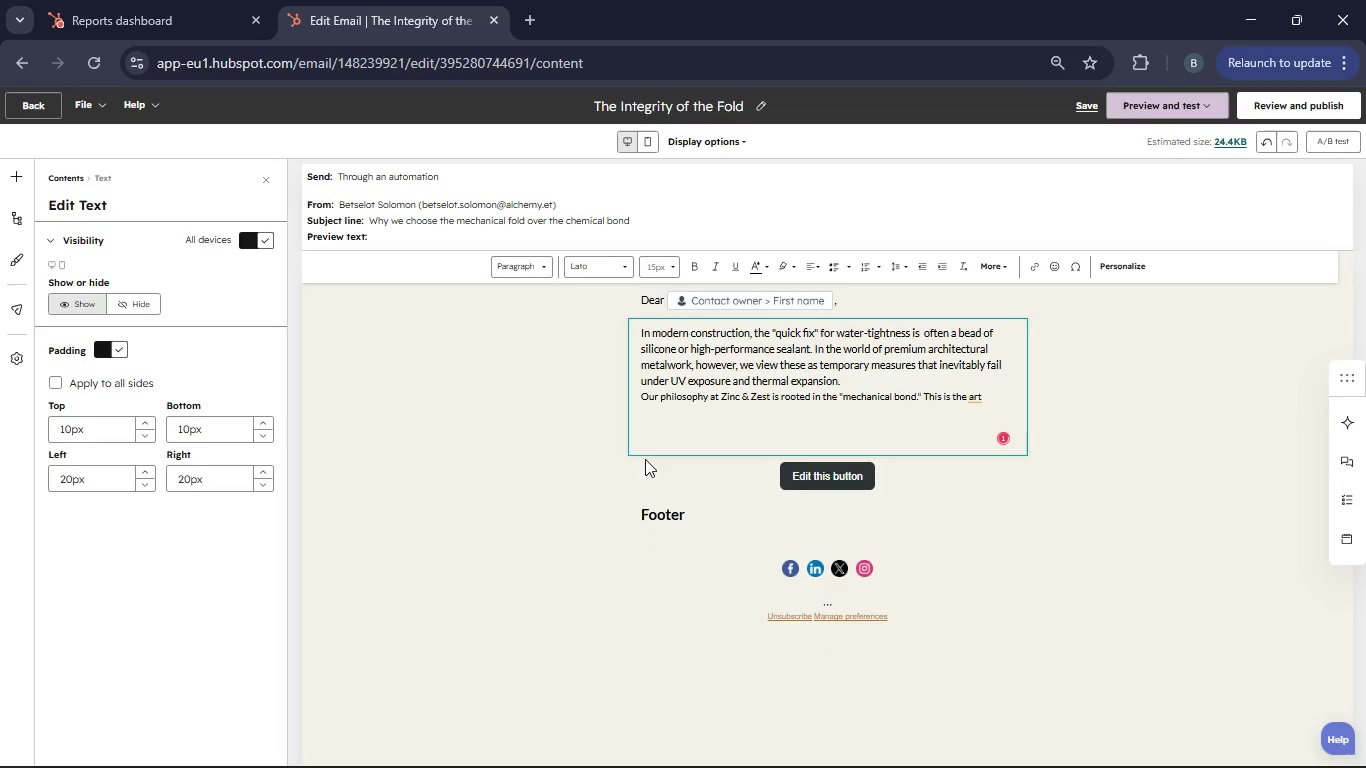 
key(Backspace)
 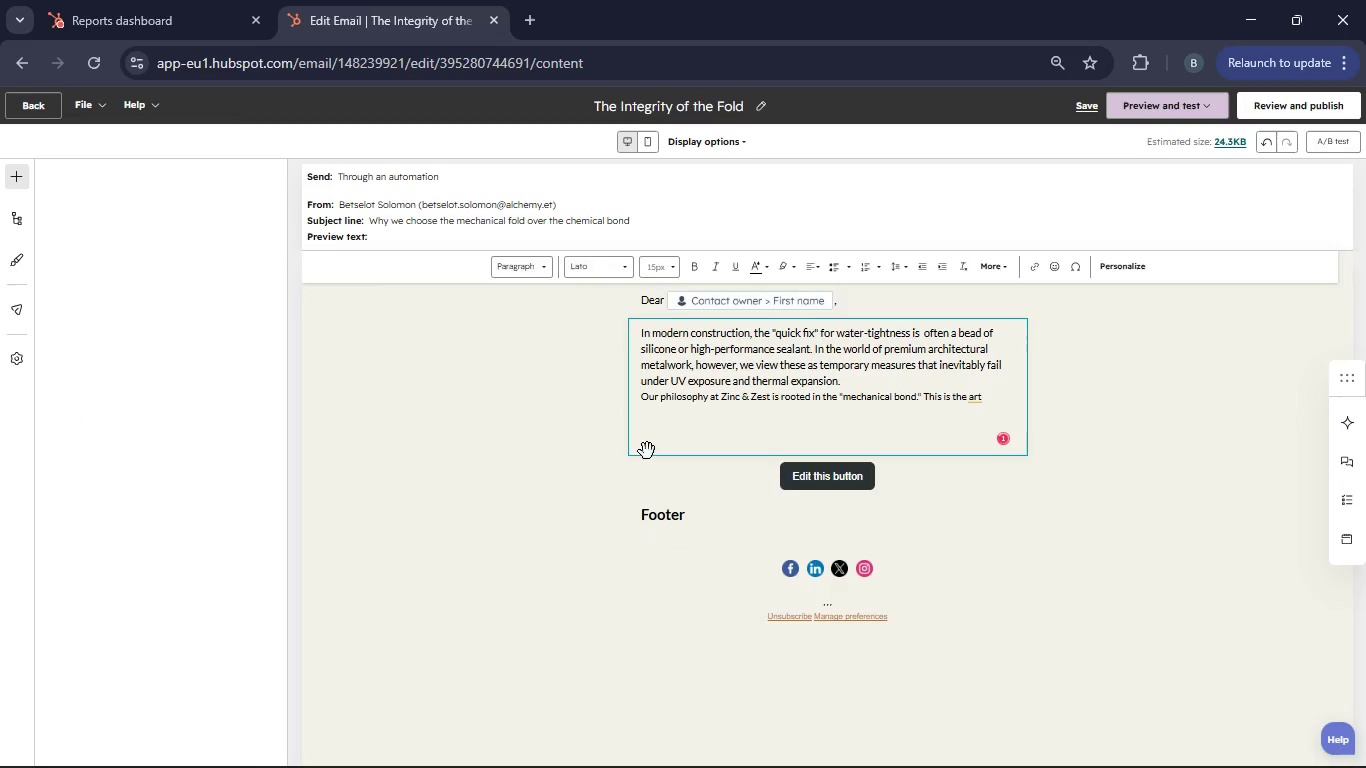 
key(Backspace)
 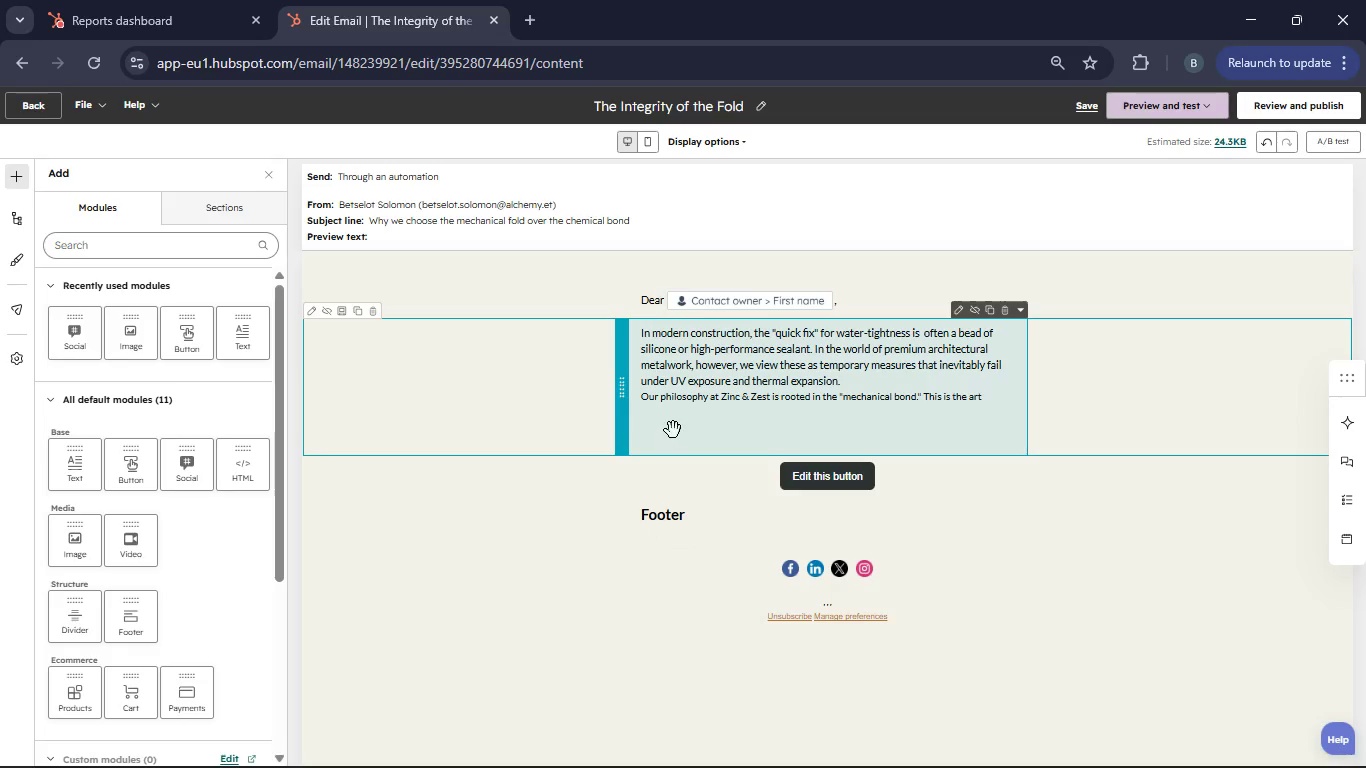 
left_click([673, 430])
 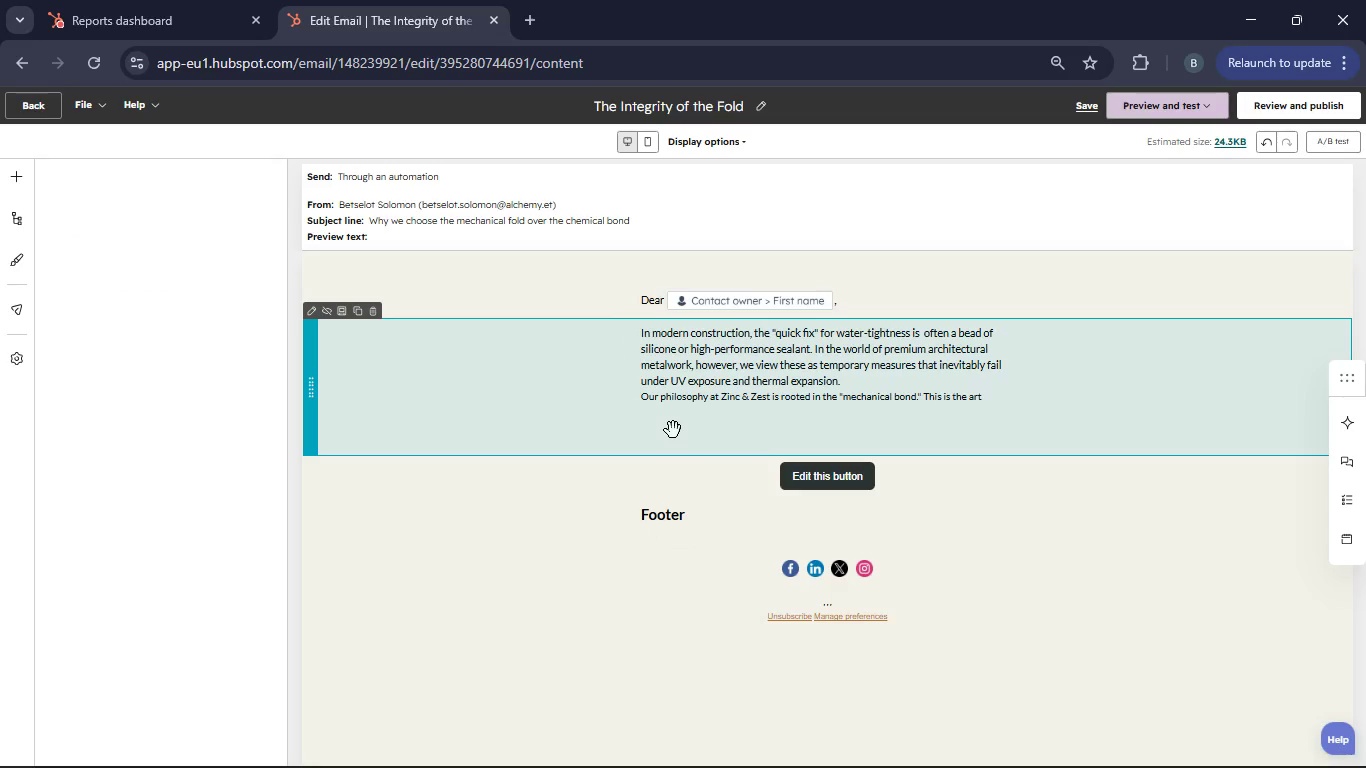 
left_click([670, 431])
 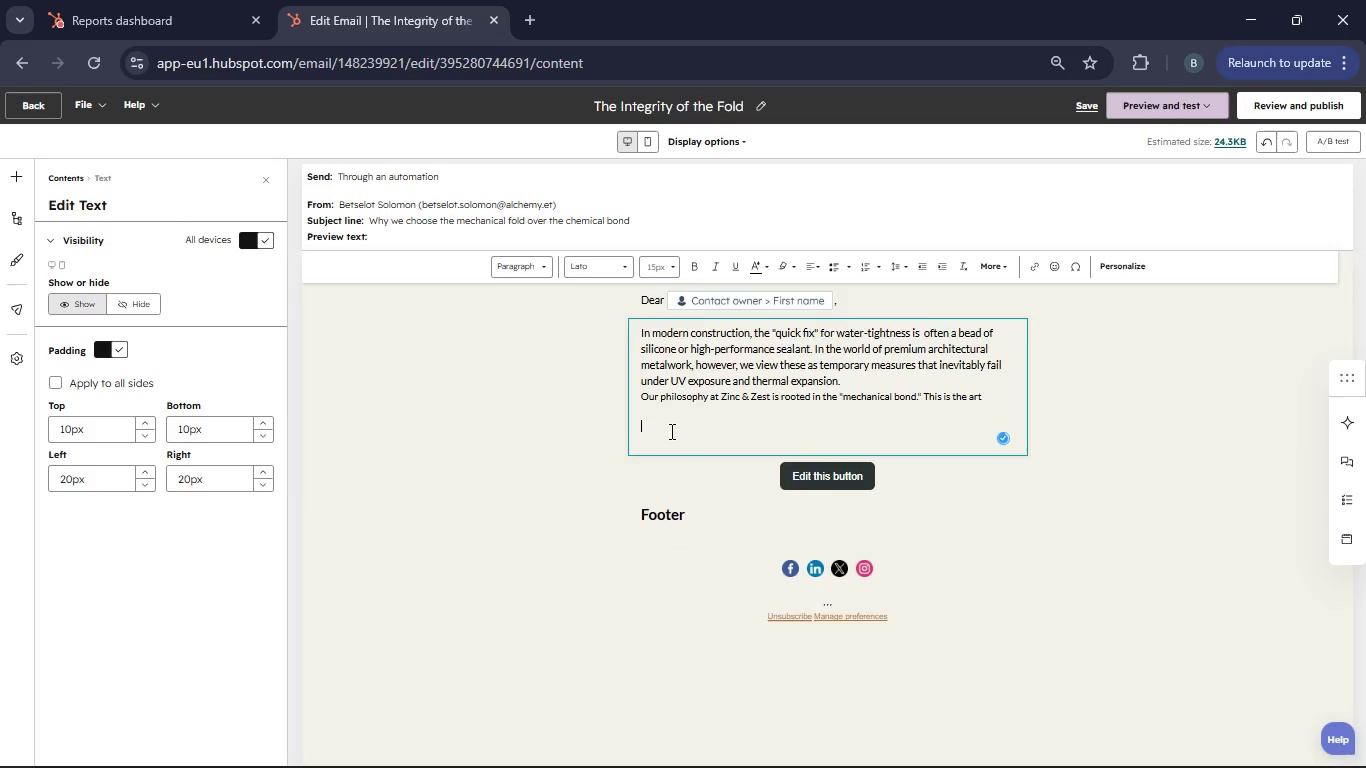 
key(Backspace)
 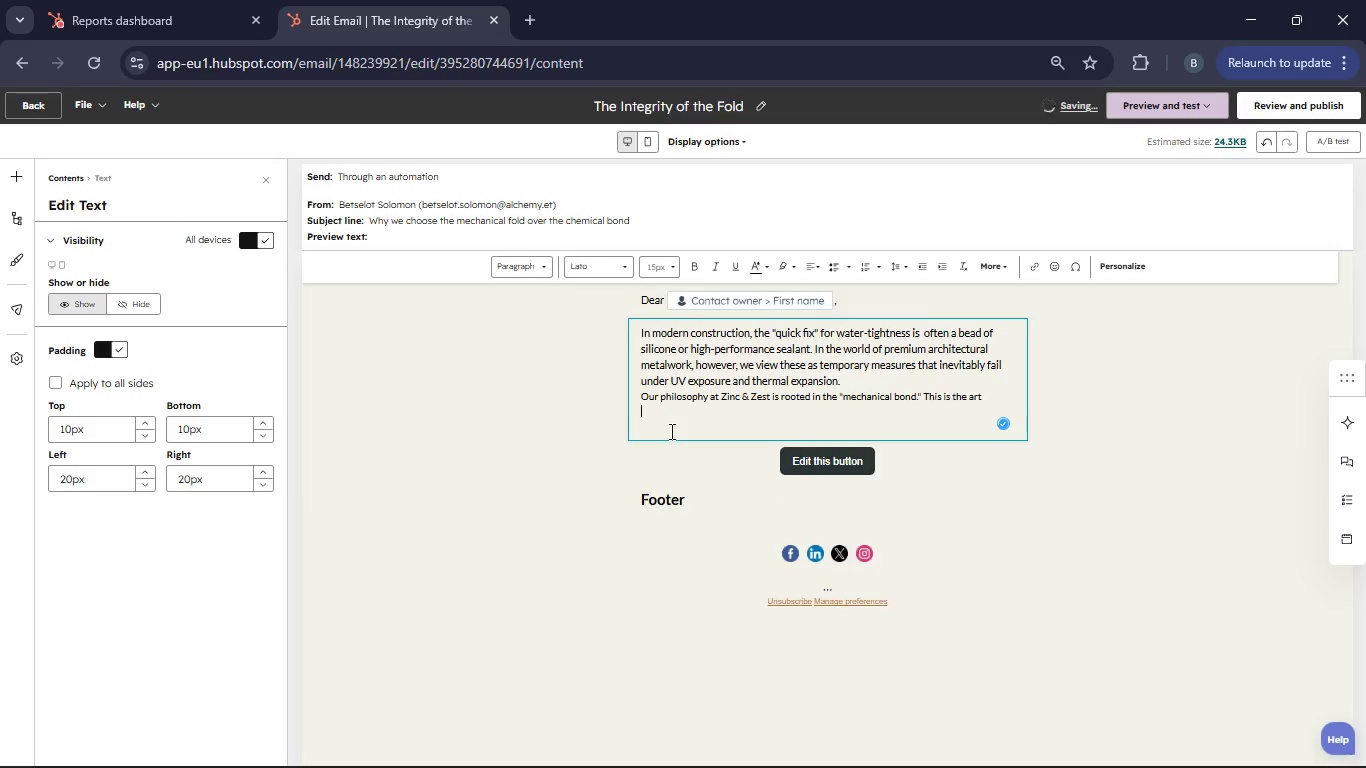 
key(Backspace)
 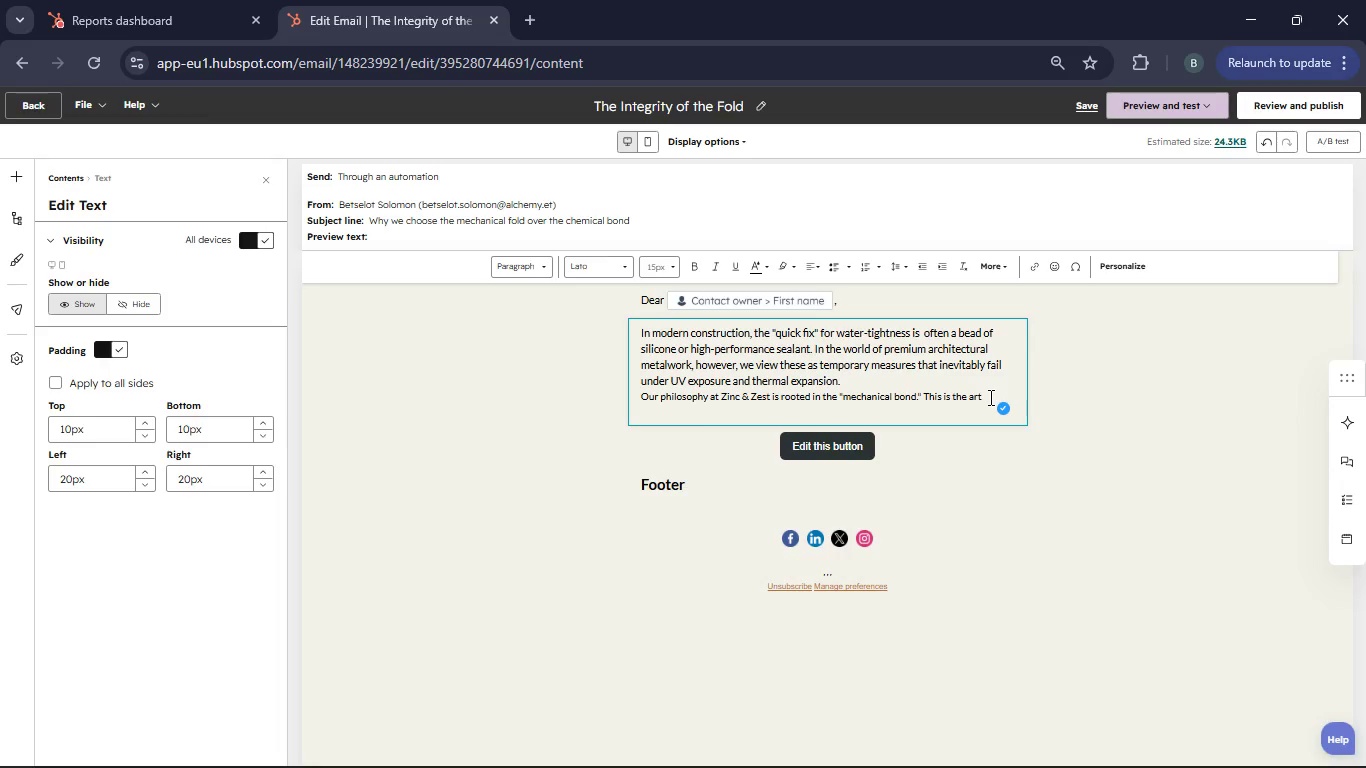 
left_click_drag(start_coordinate=[987, 397], to_coordinate=[632, 325])
 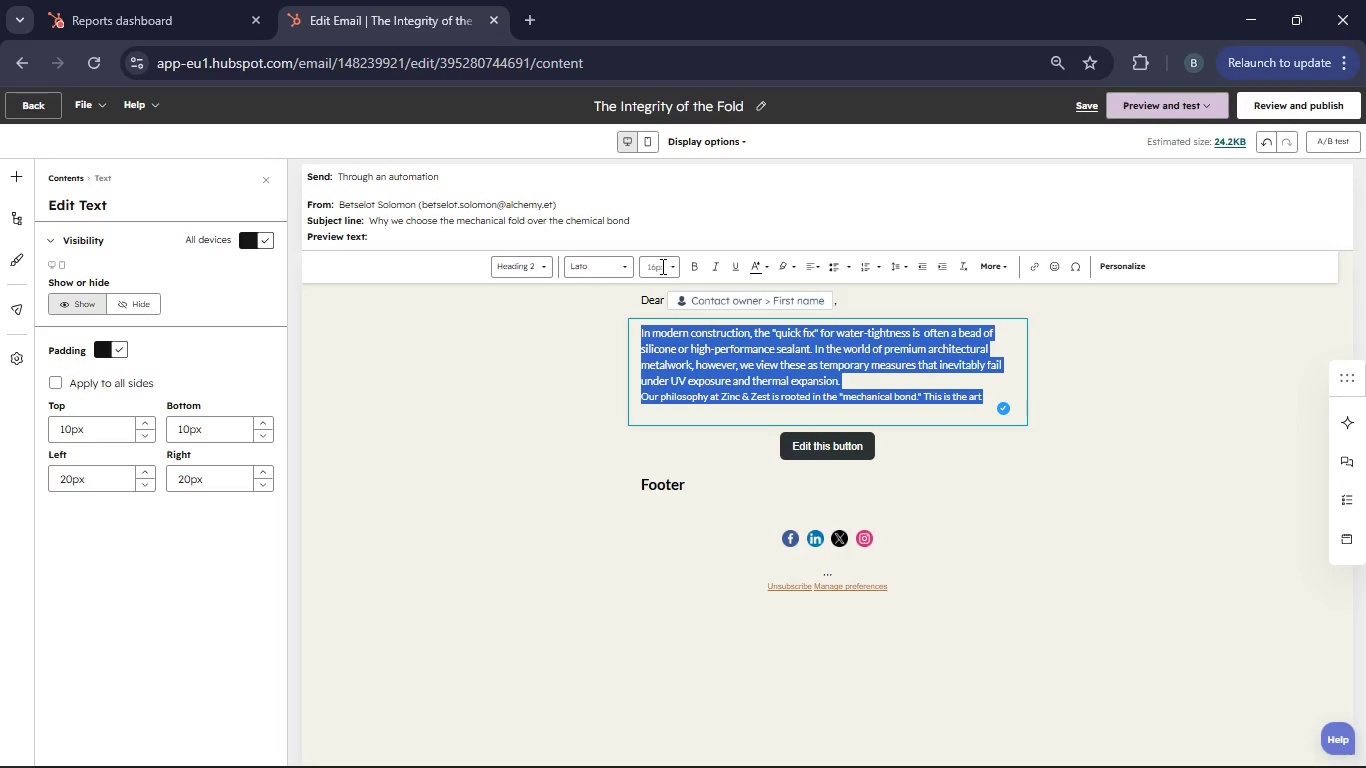 
left_click([661, 266])
 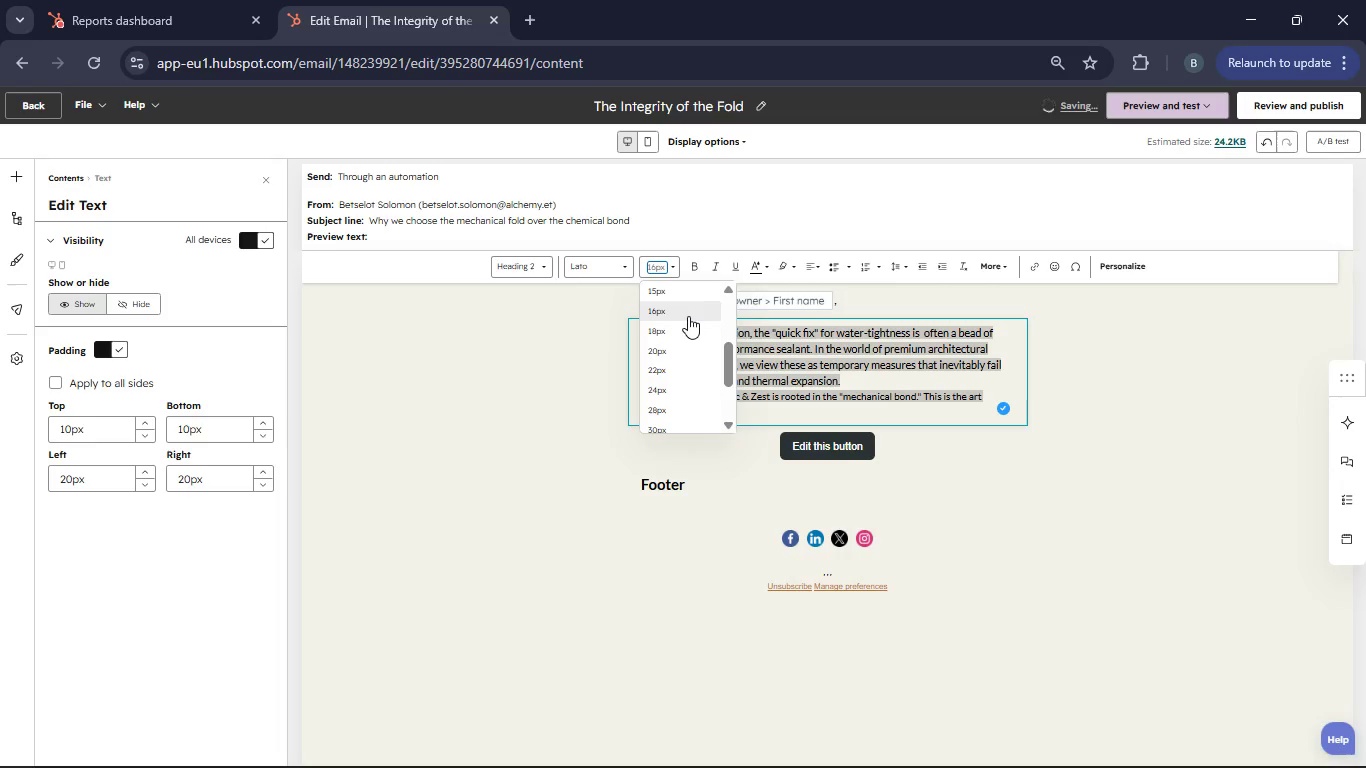 
left_click([688, 316])
 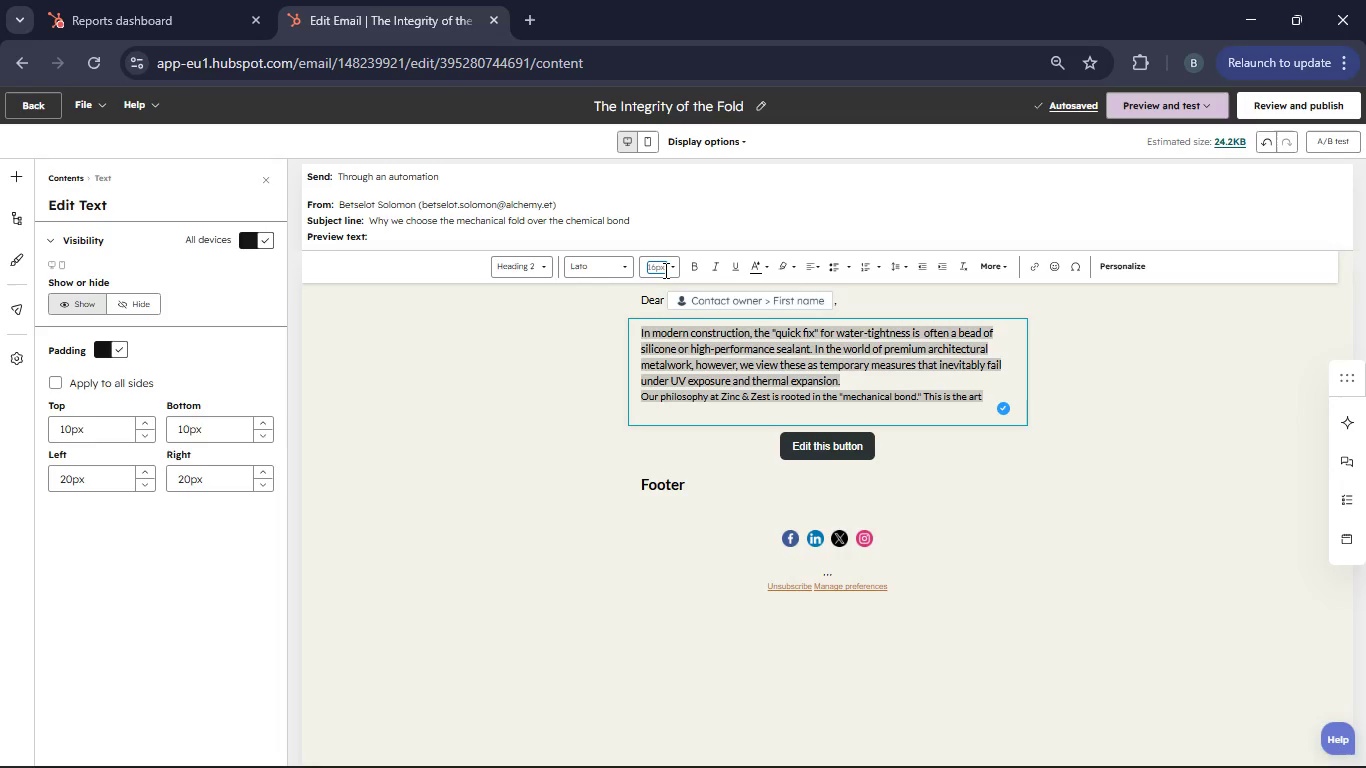 
left_click([663, 266])
 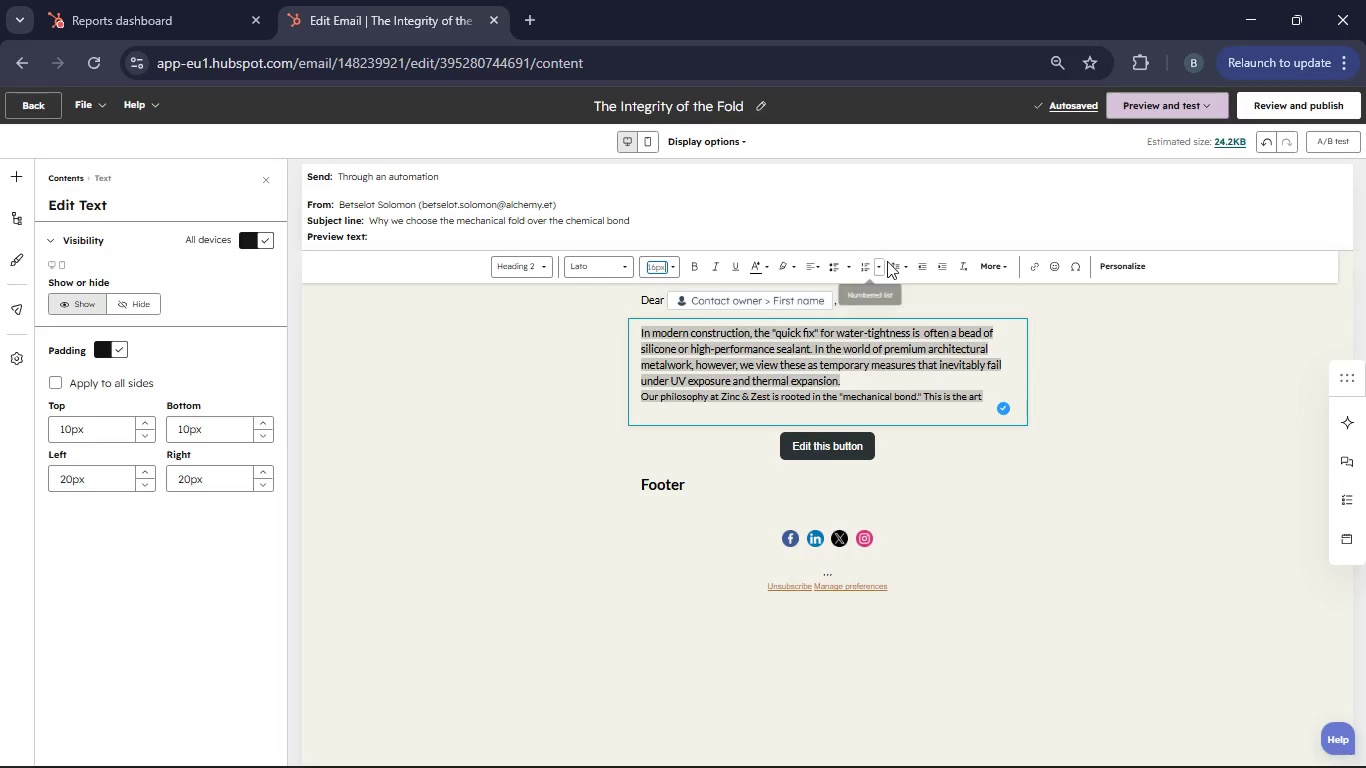 
left_click([893, 261])
 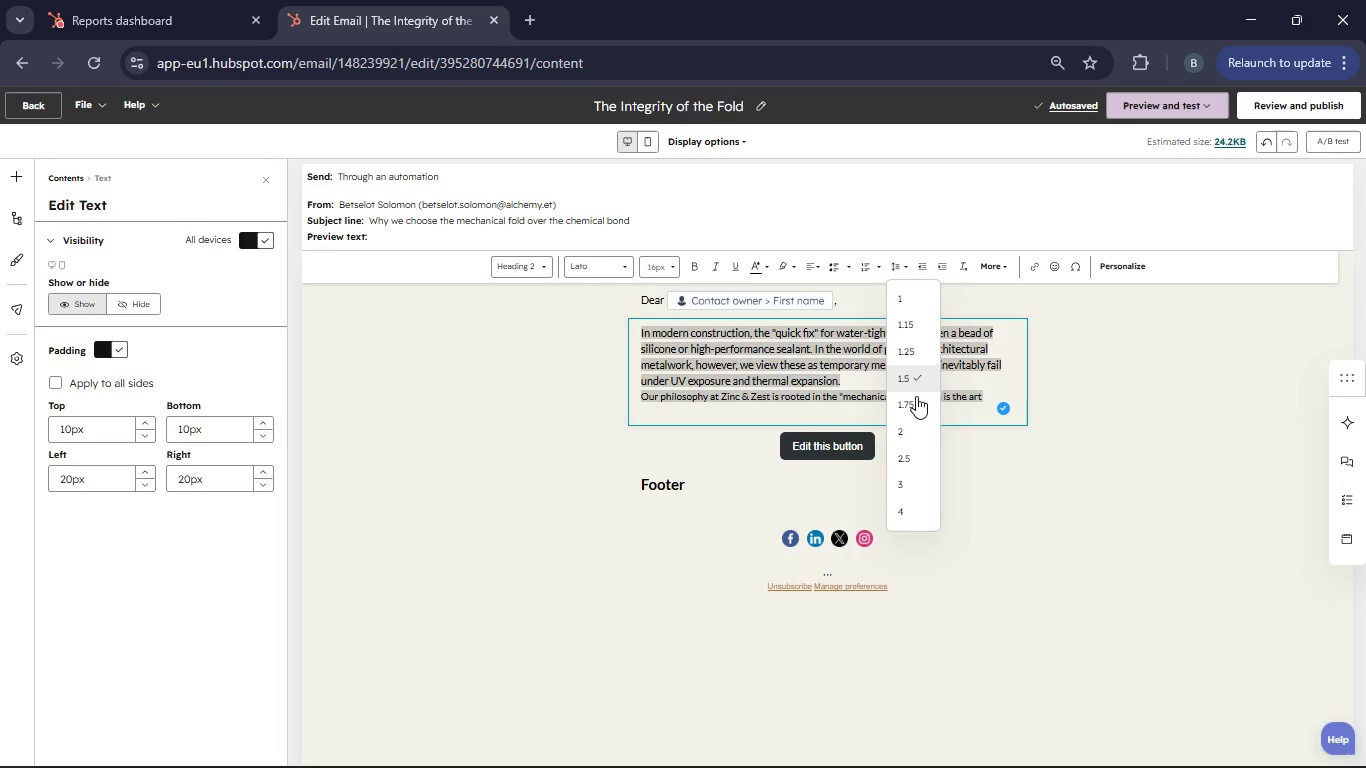 
left_click([916, 396])
 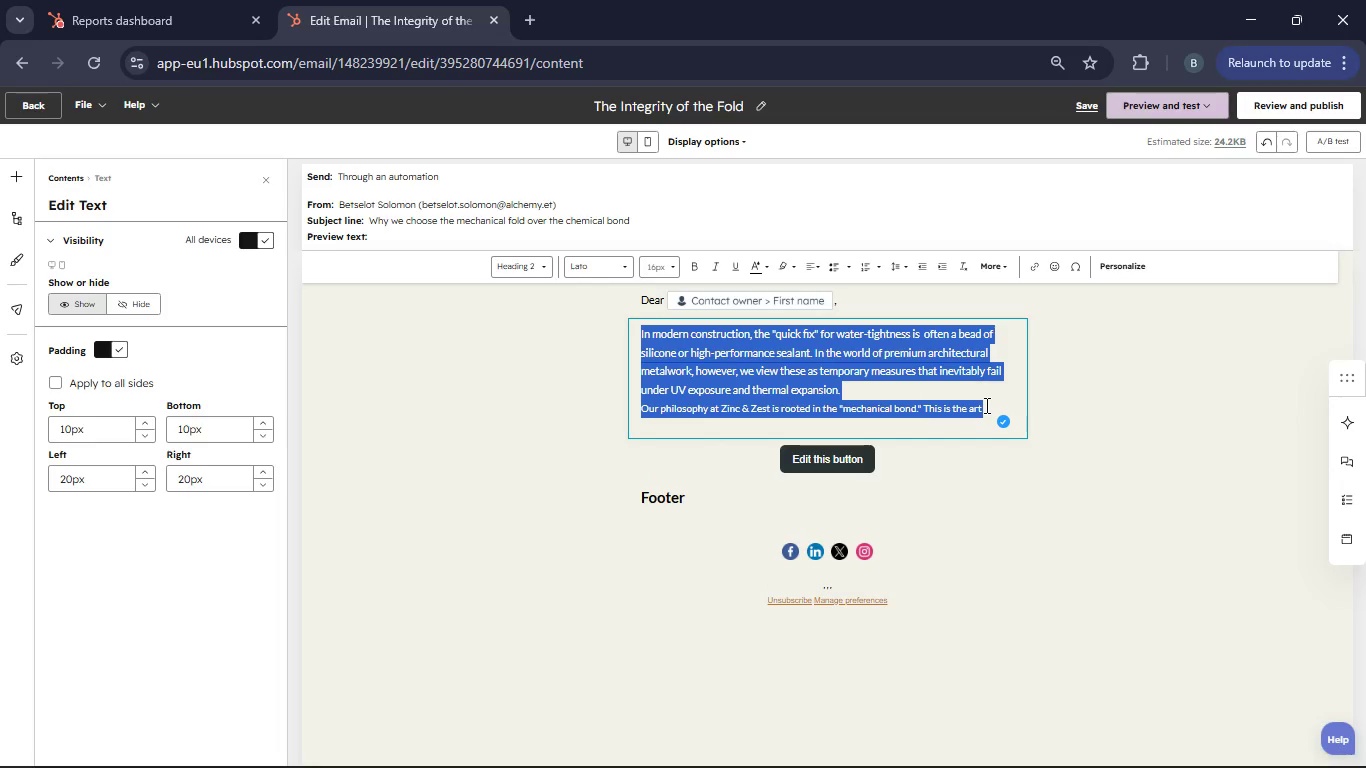 
left_click([985, 405])
 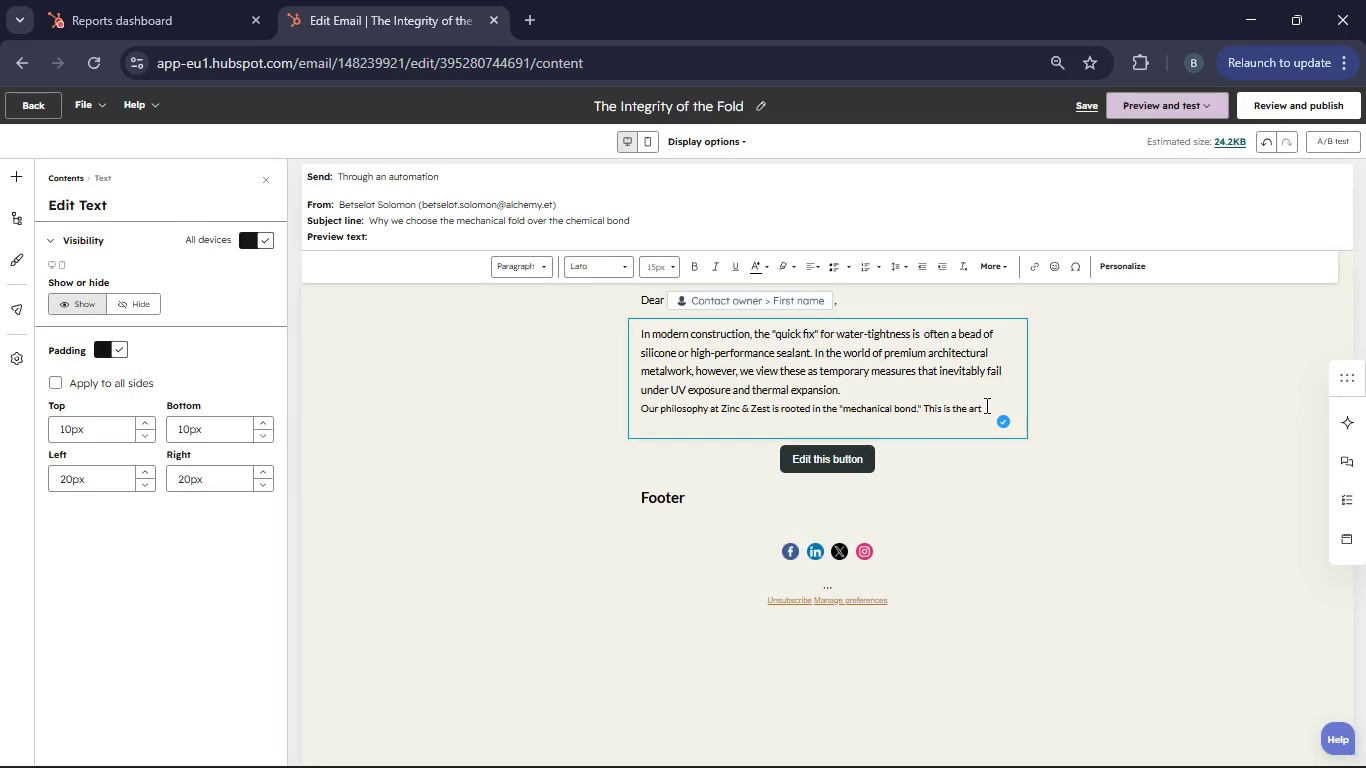 
left_click_drag(start_coordinate=[985, 405], to_coordinate=[643, 405])
 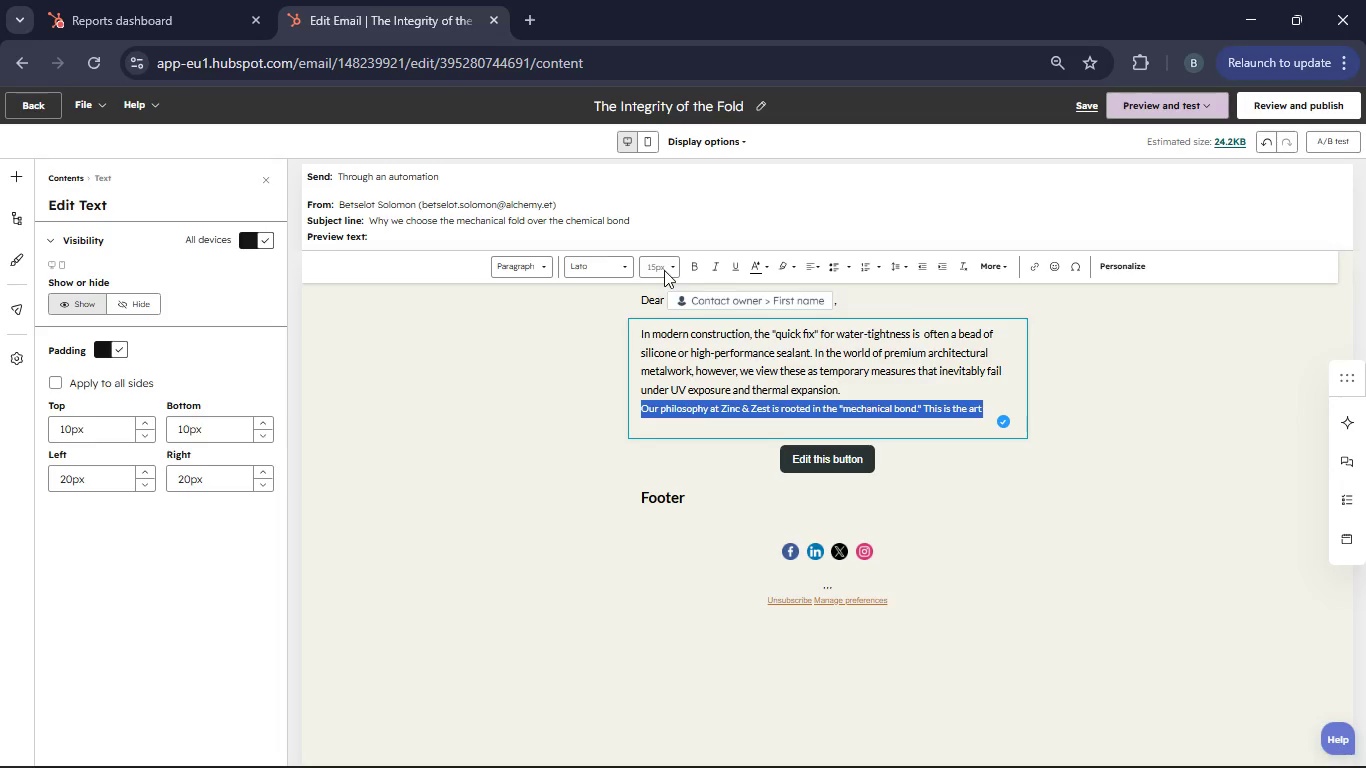 
left_click([664, 266])
 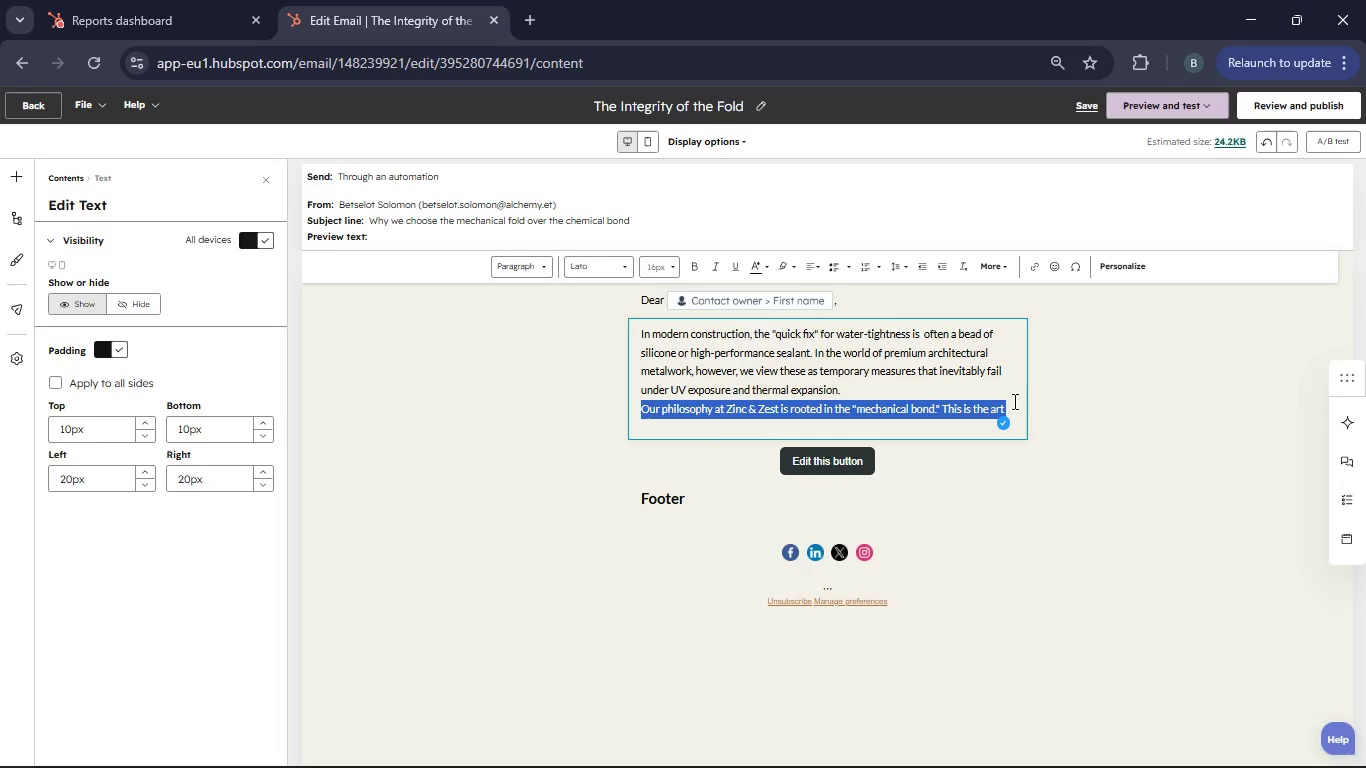 
left_click([1010, 407])
 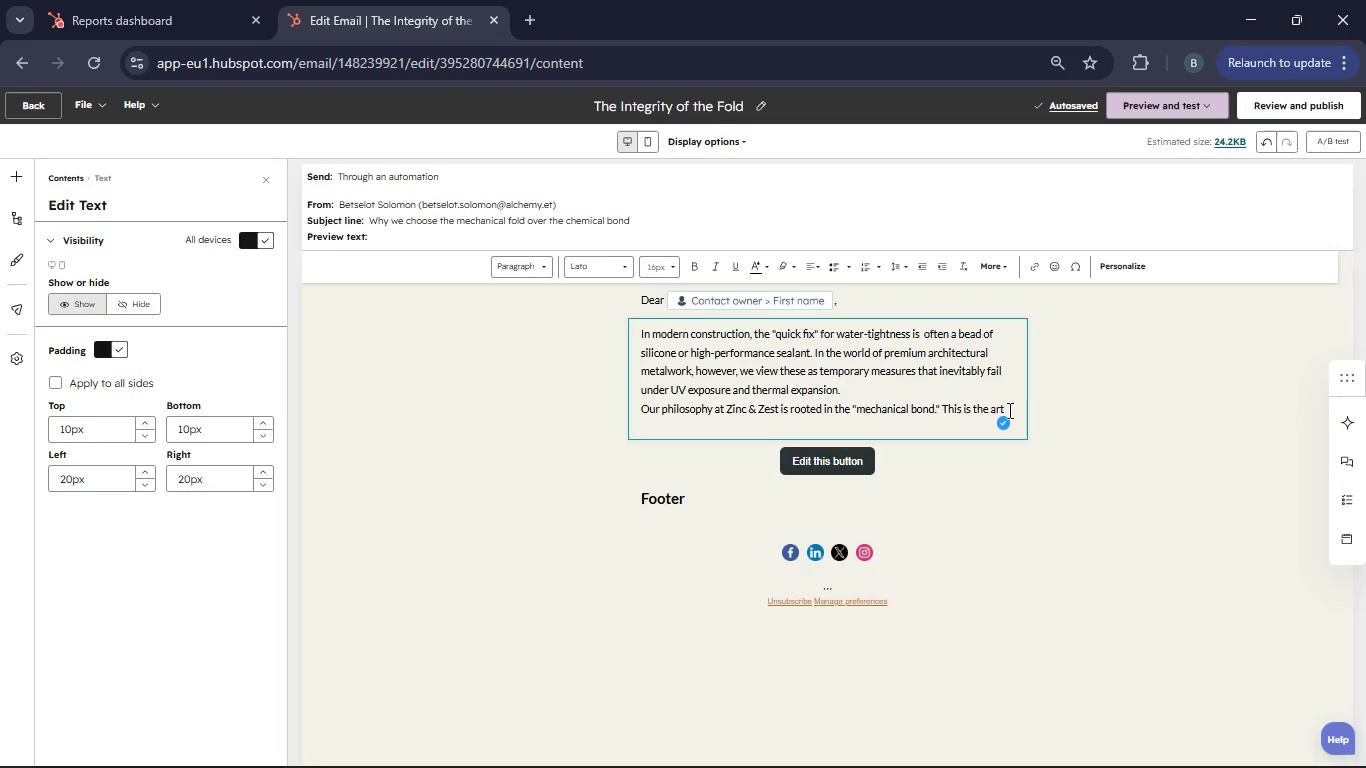 
type(of the traditional standing seam and the han )
key(Backspace)
type(-role batten. By folding and interlocking the metal sheets themselves, we create a whether-tight barrier that relies on physics rather than chemistry. When we look at the specific requirements for your )
 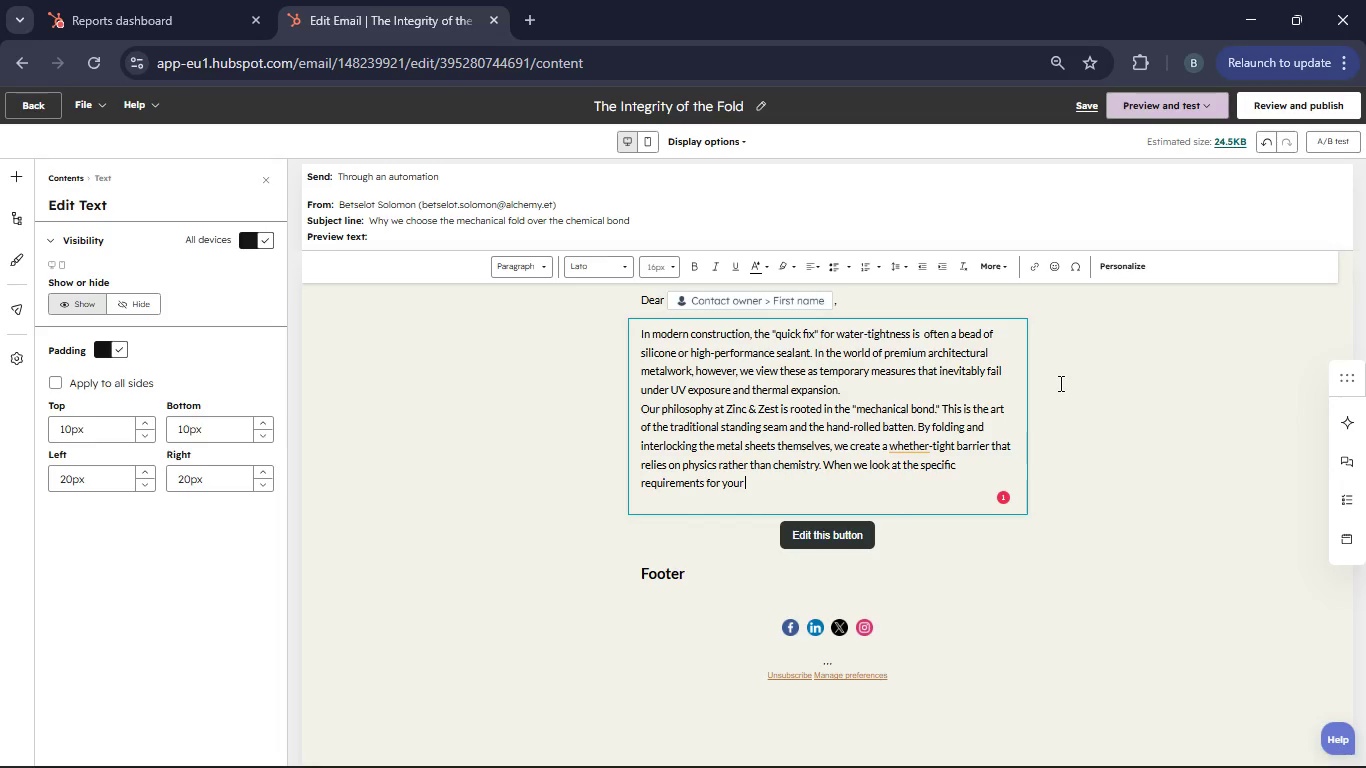 
left_click([1117, 270])
 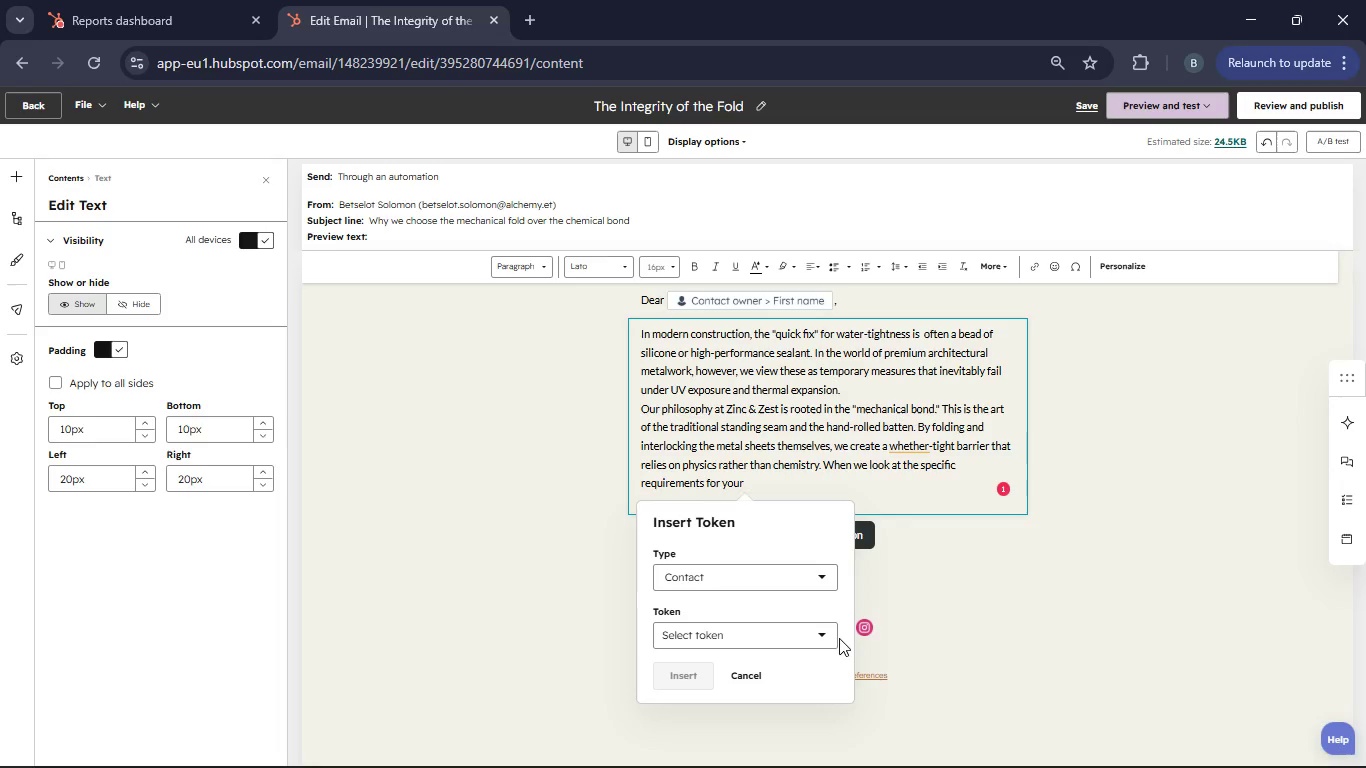 
left_click([820, 635])
 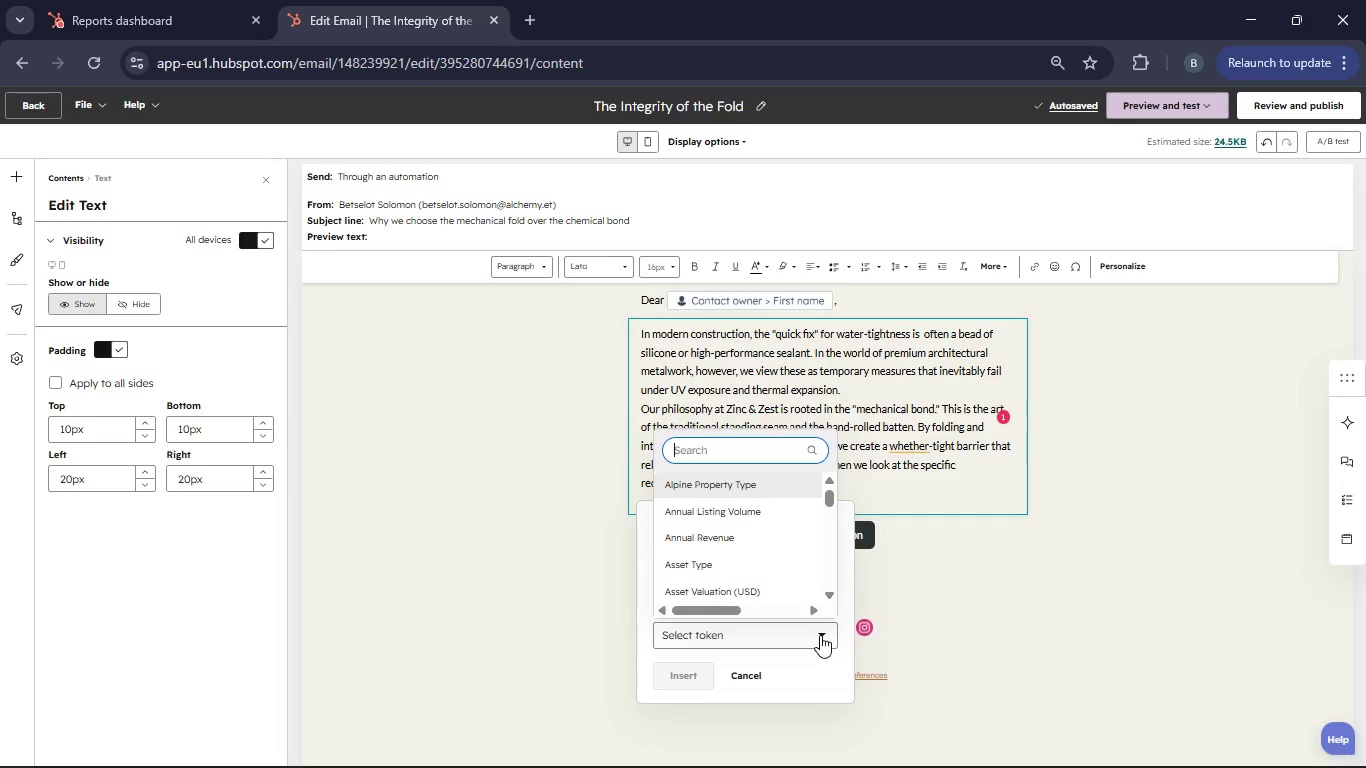 
left_click([742, 456])
 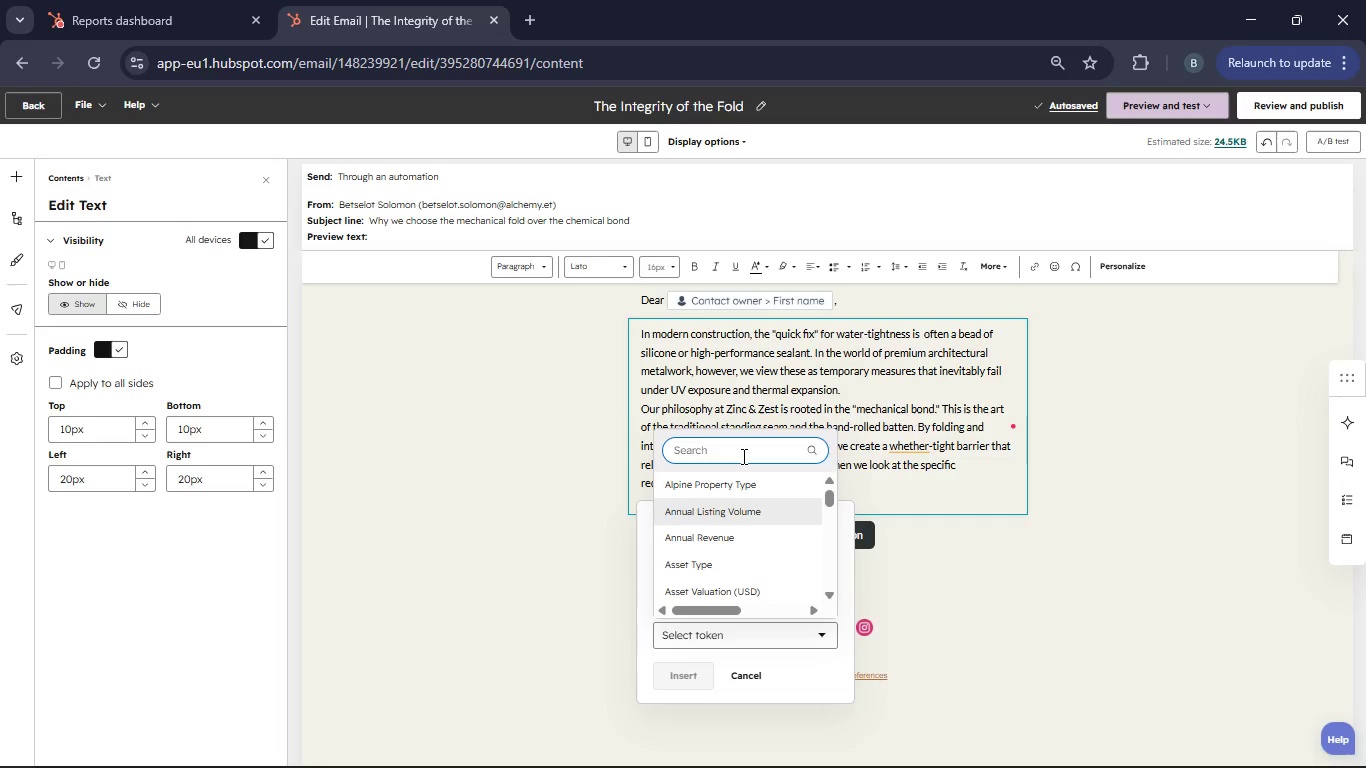 
type(Material Interest)
 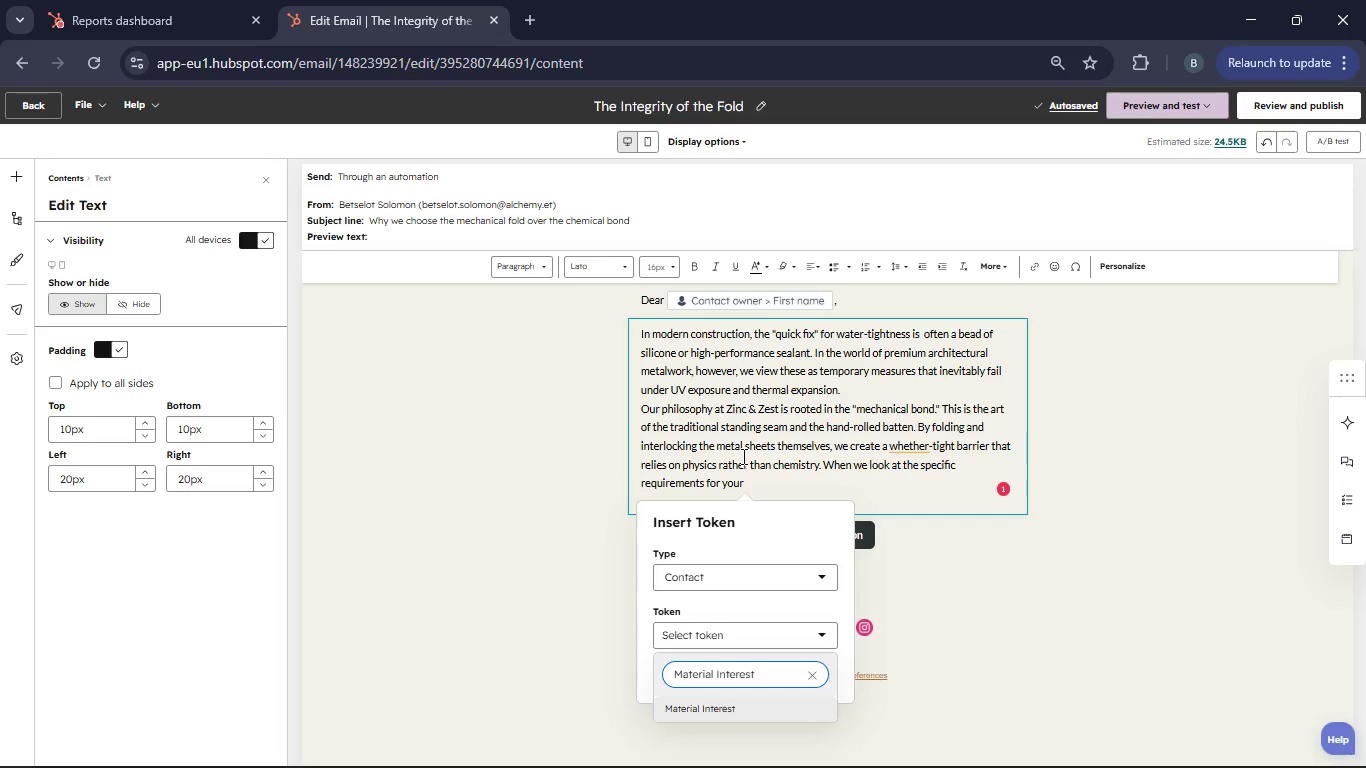 
left_click([725, 713])
 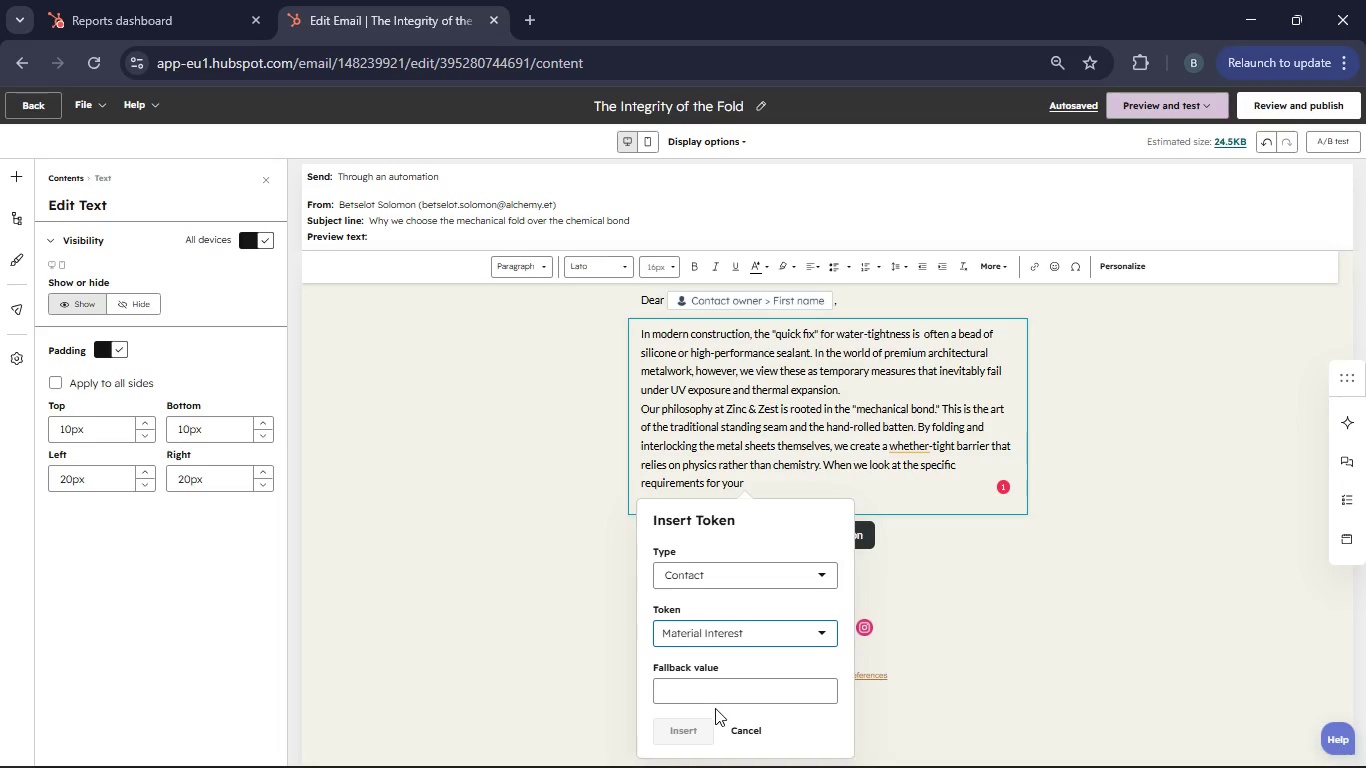 
left_click([705, 698])
 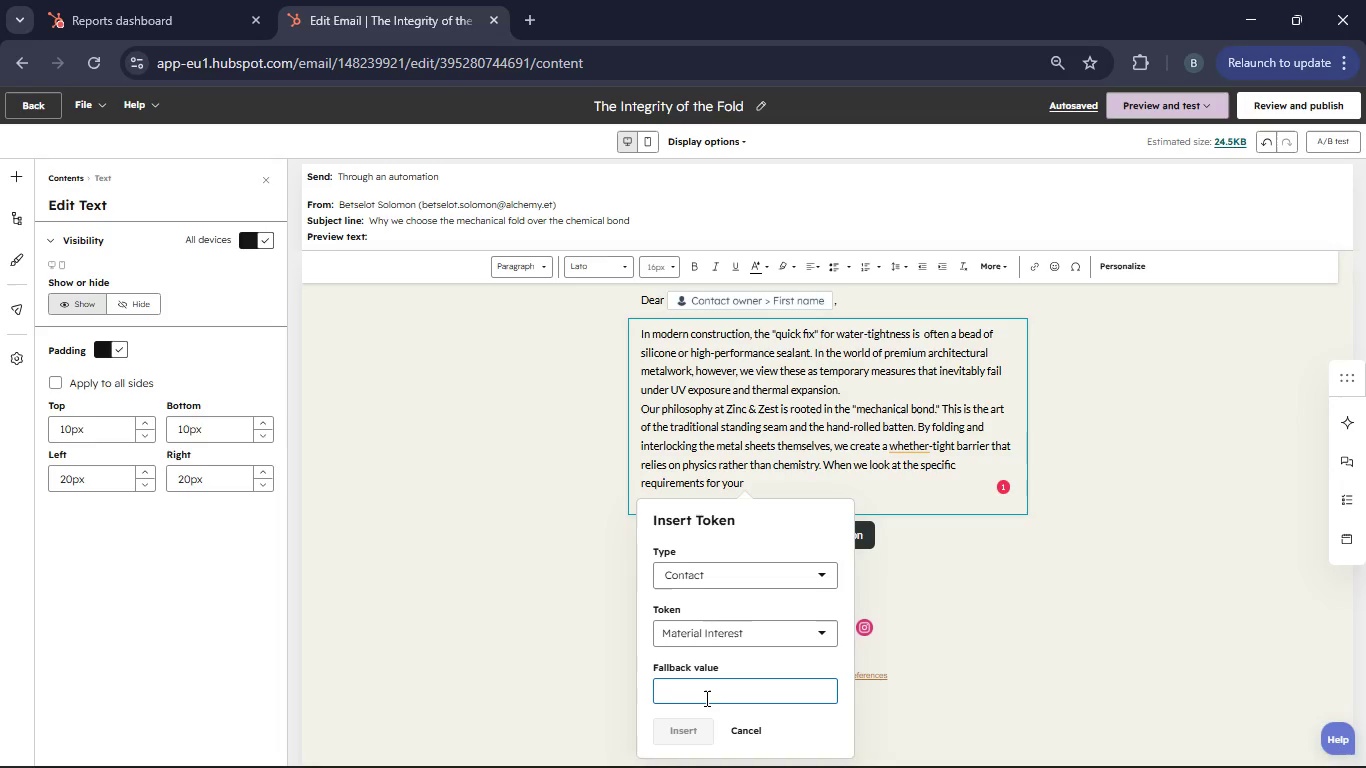 
type(material interest)
 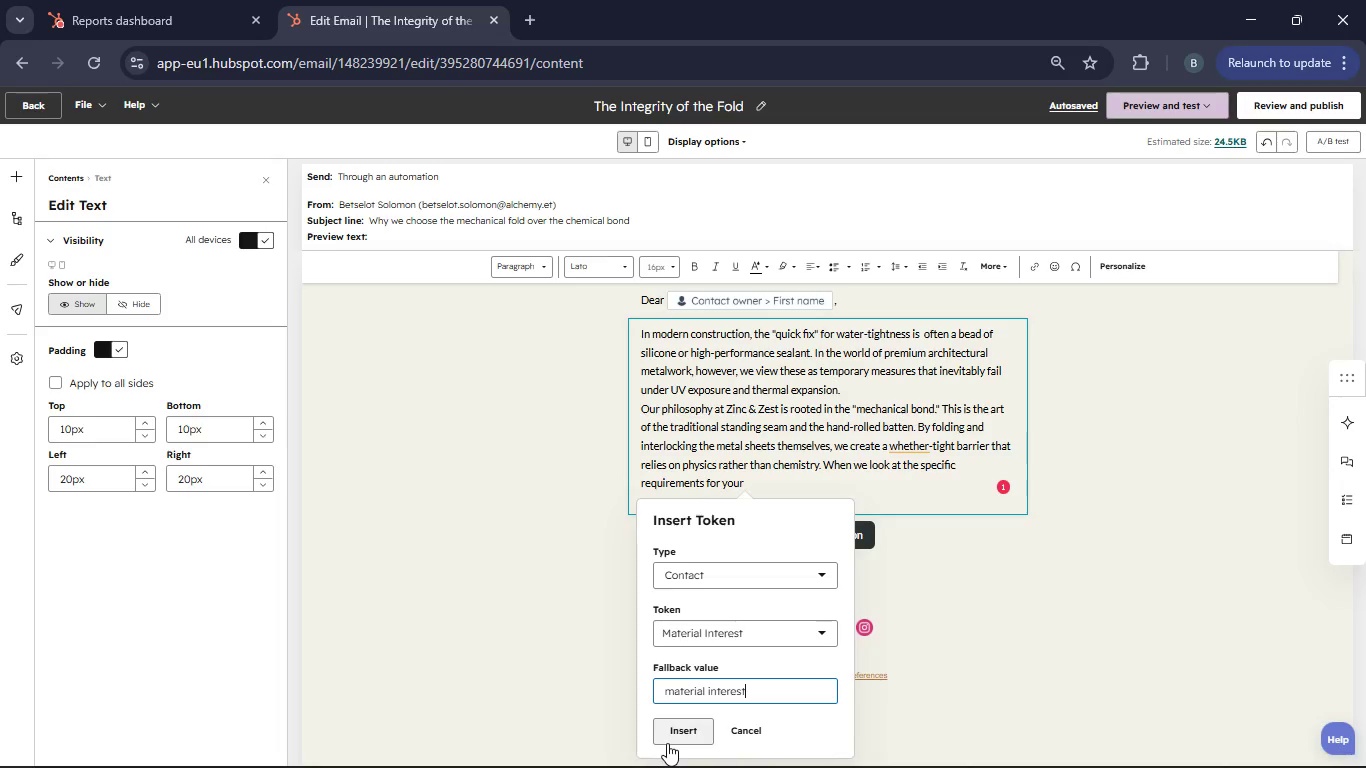 
left_click([672, 735])
 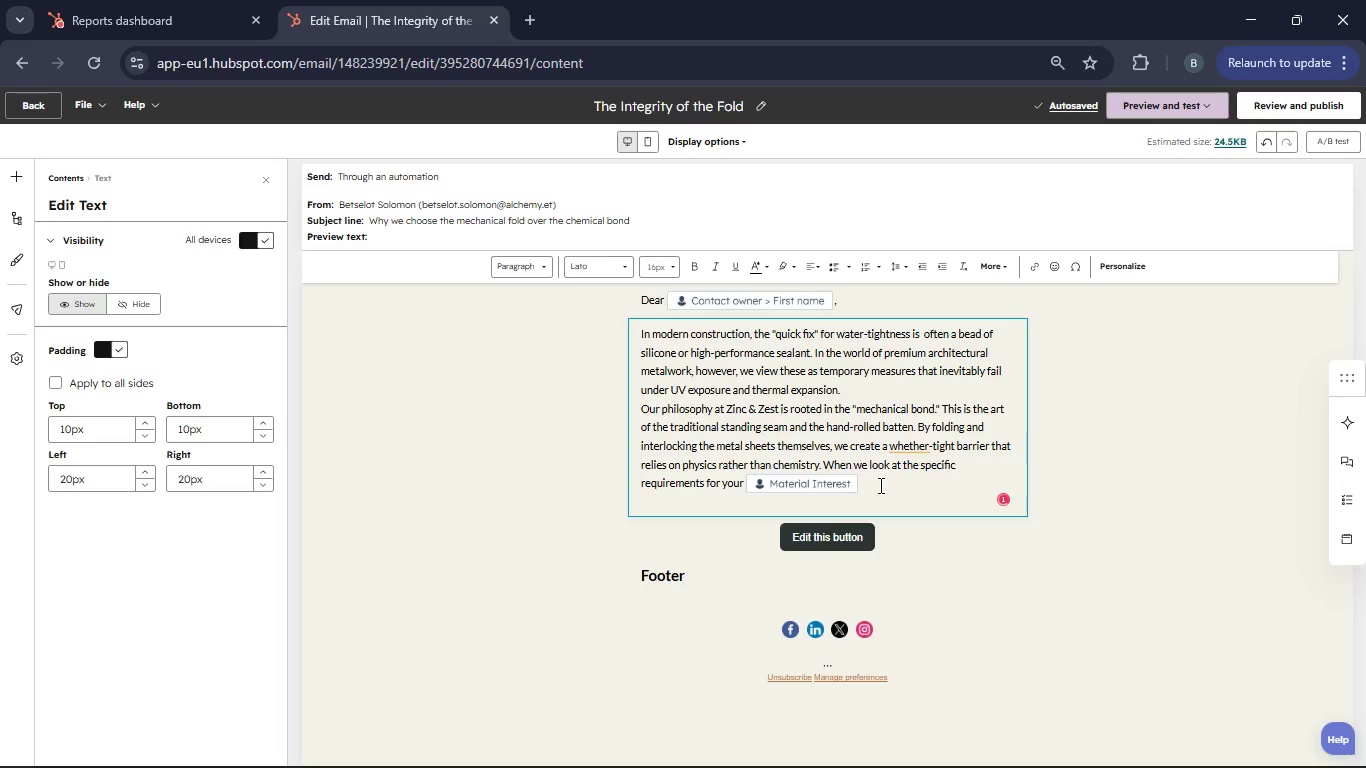 
wait(5.73)
 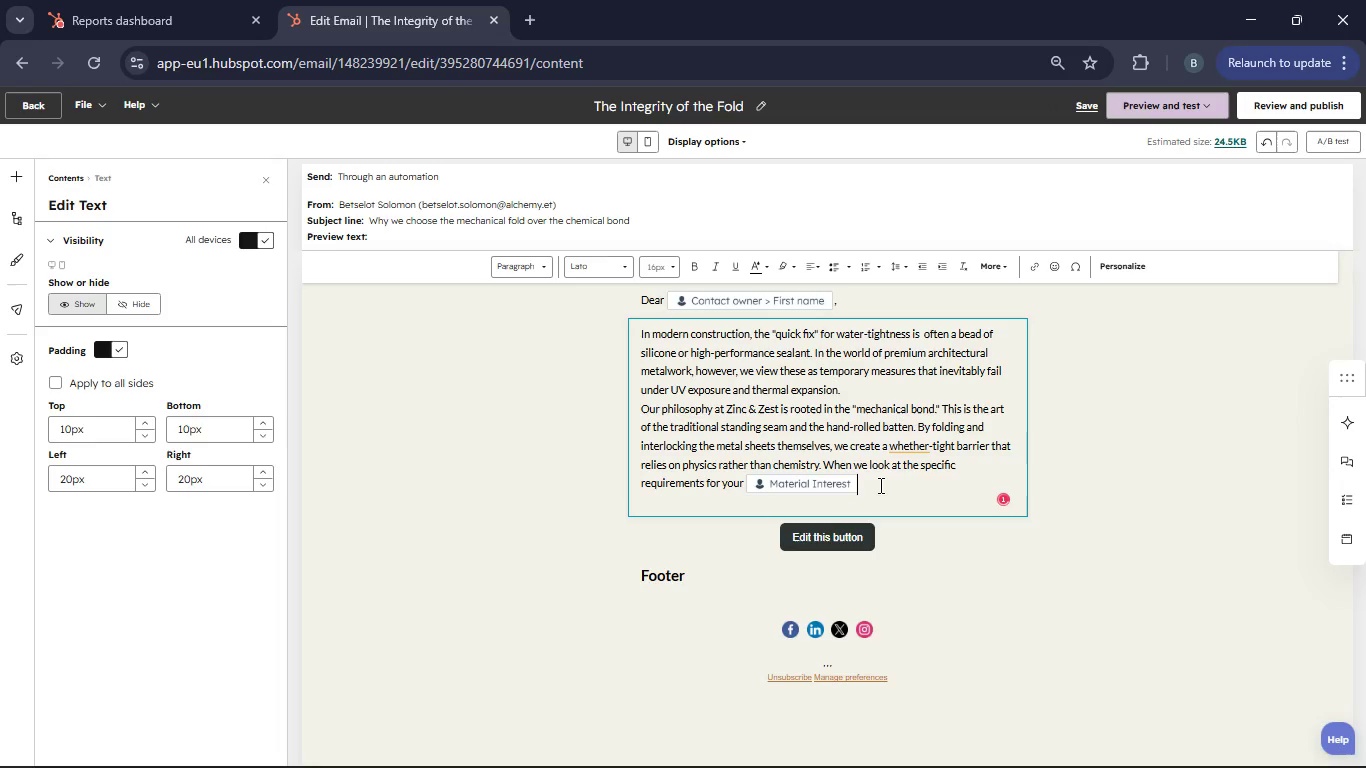 
type( project, we prioritize details that allow te metal to breate and move. A system that is locked" too tightly will eventually buckle as the sasons change. True craft lies in knowing exactly where to let the metal move, and where to hold it firm. For a legacy project at )
 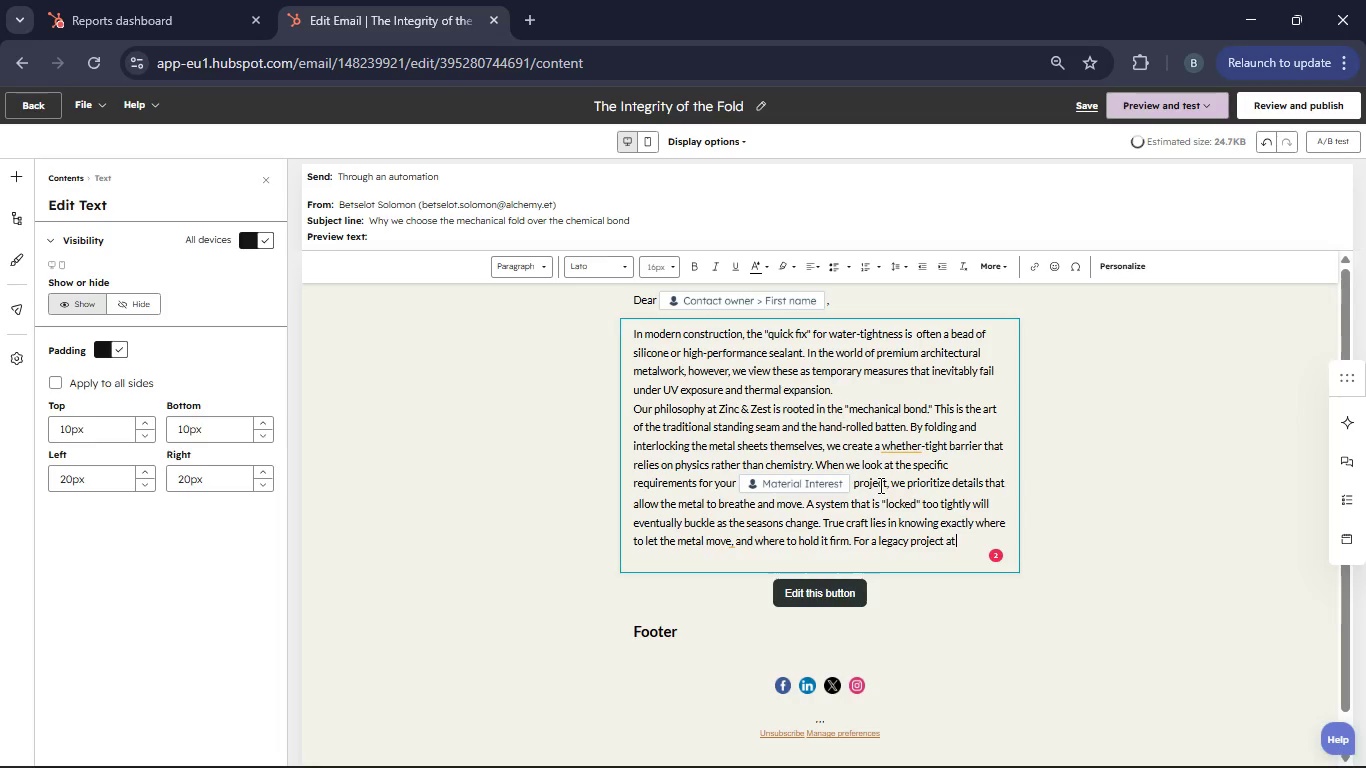 
wait(6.69)
 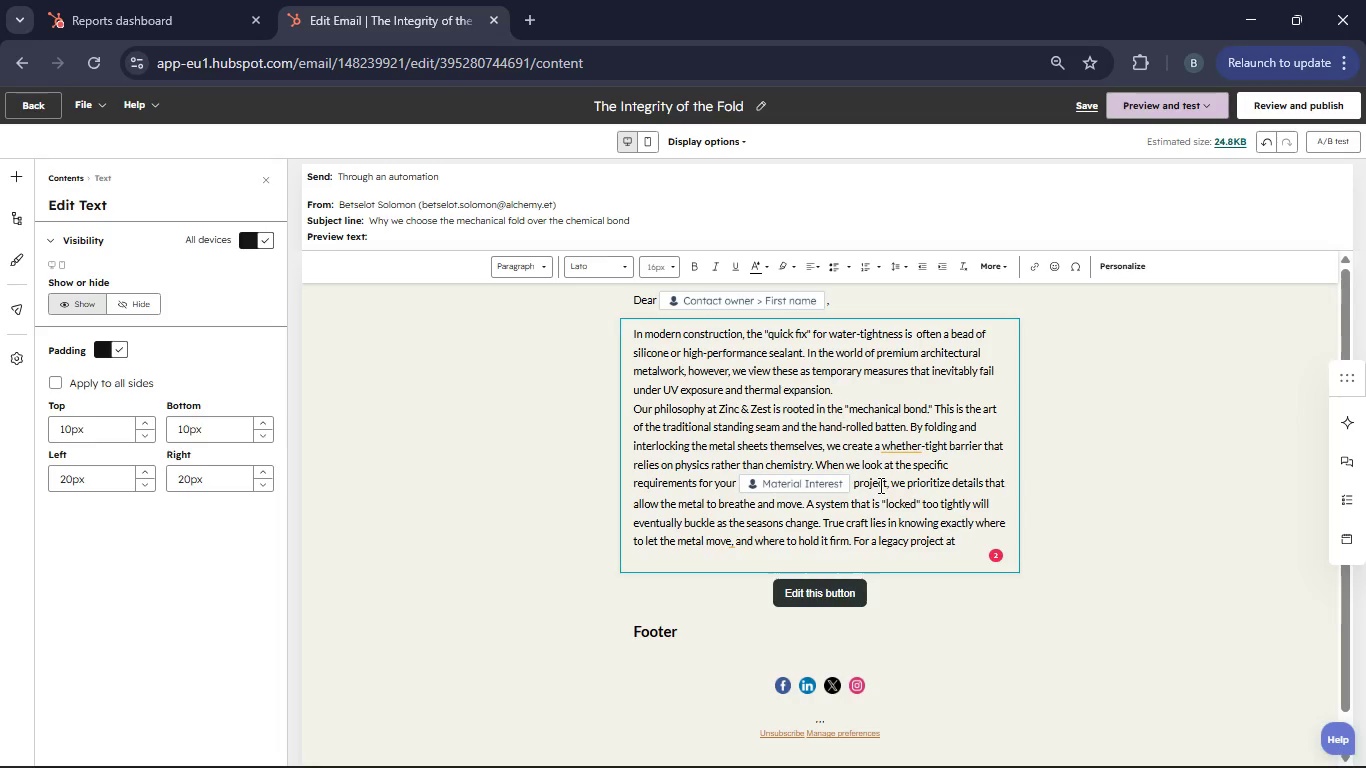 
scroll: coordinate [949, 637], scroll_direction: down, amount: 1.0
 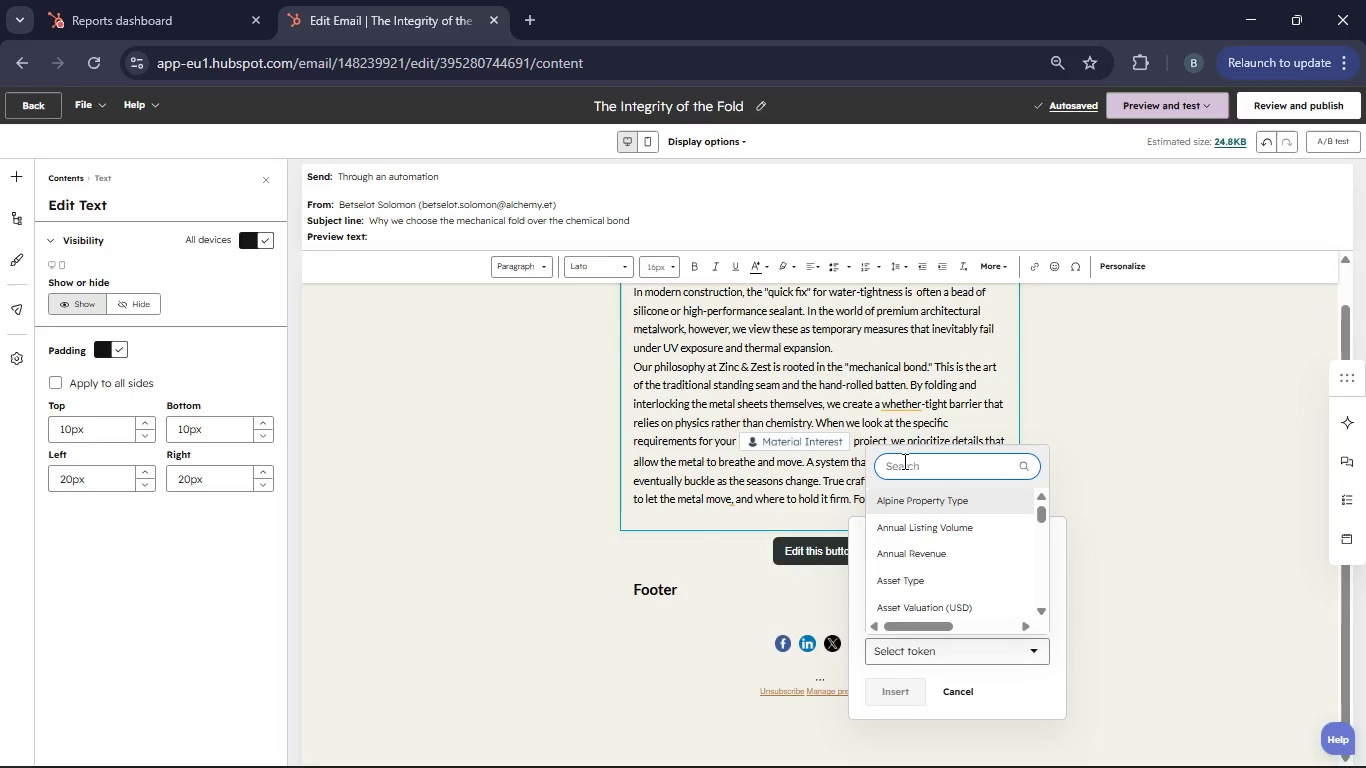 
type(Property)
 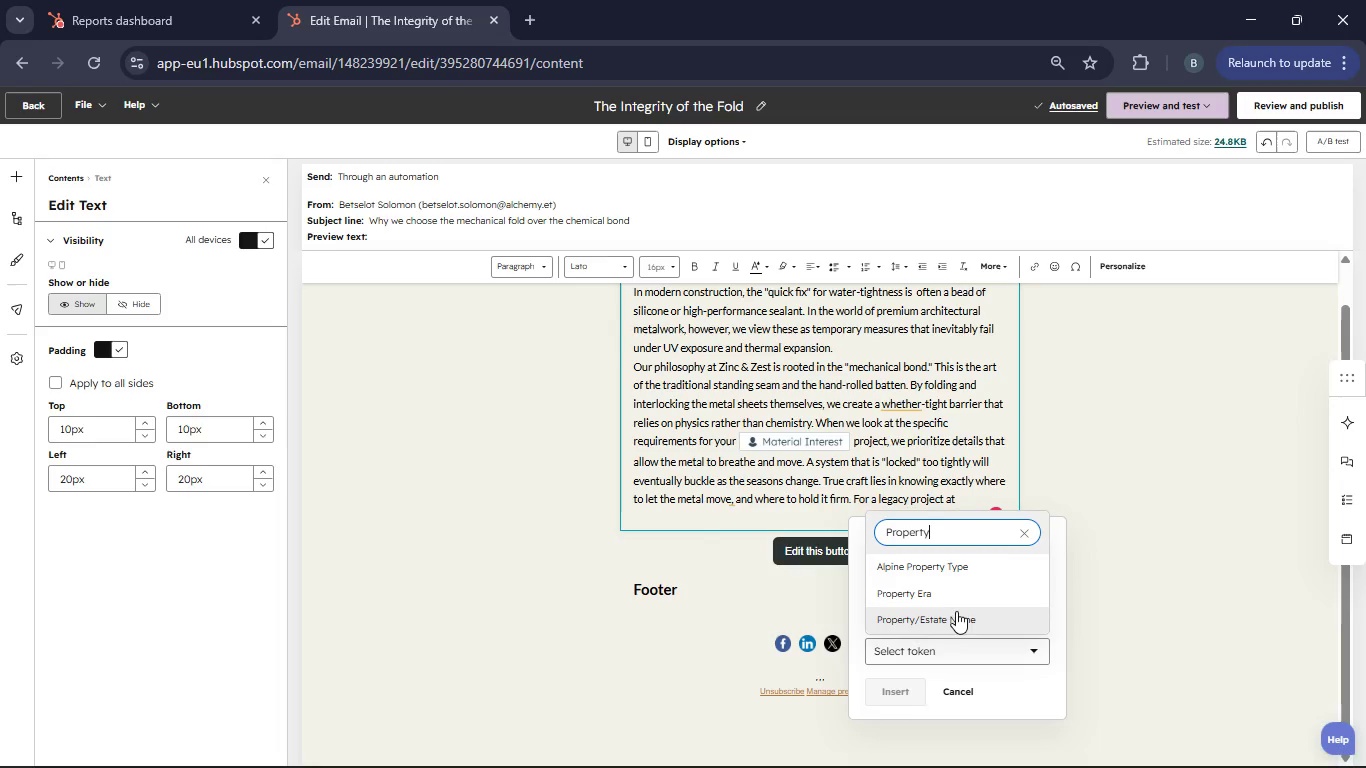 
left_click([951, 612])
 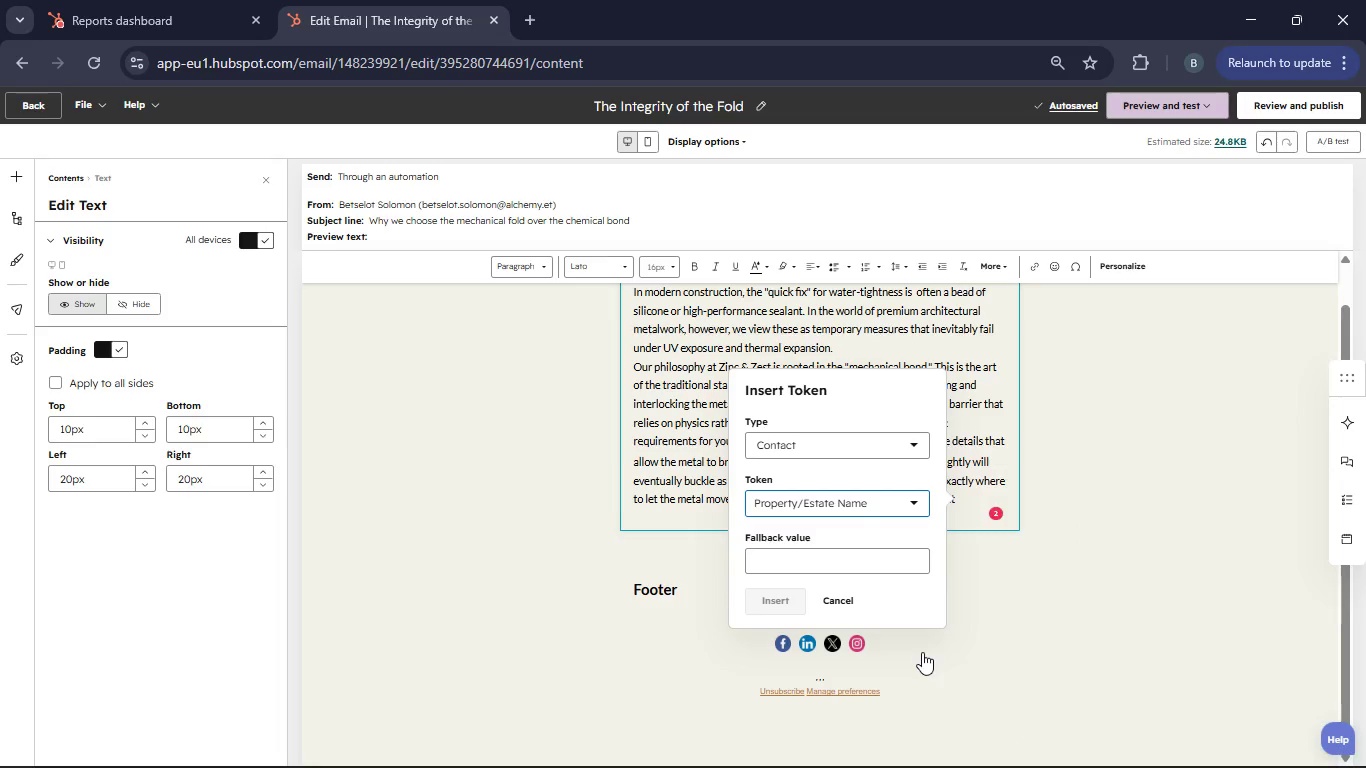 
left_click([810, 557])
 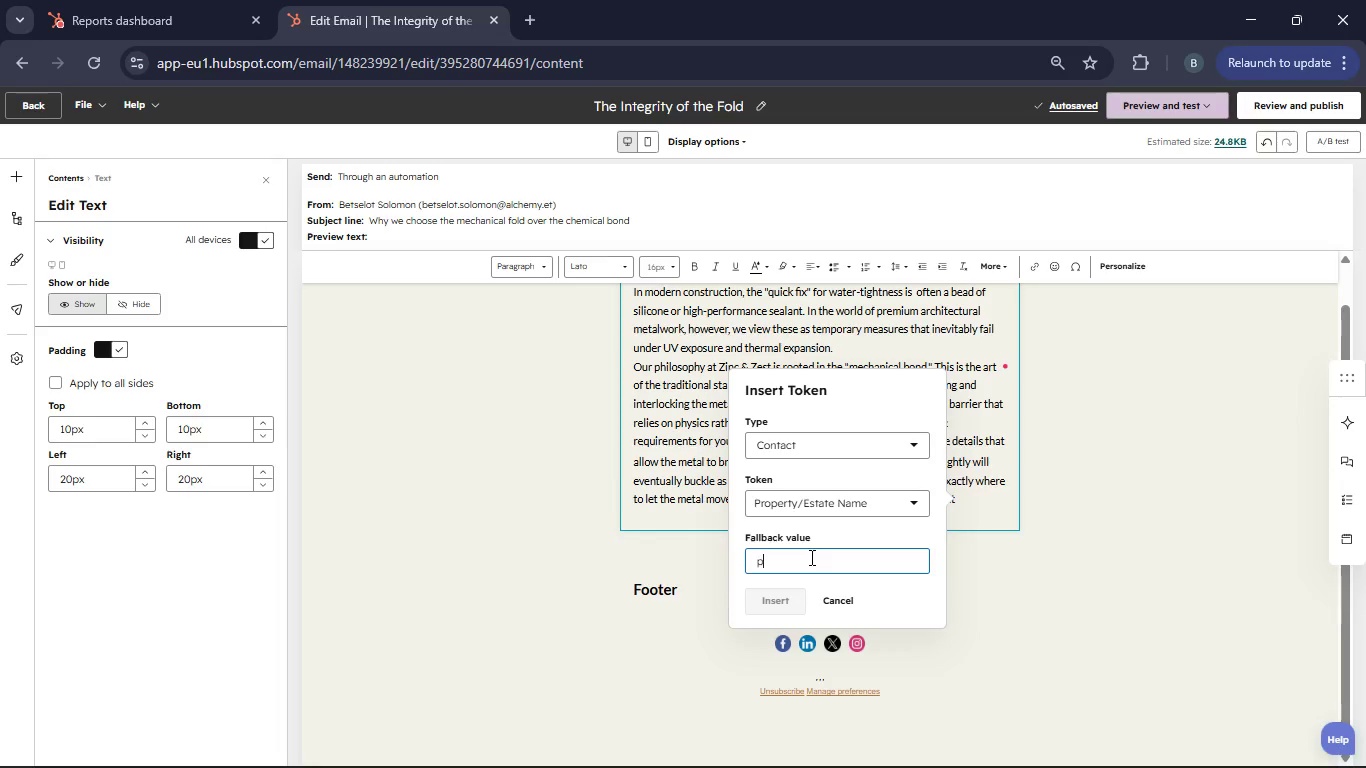 
type(property)
 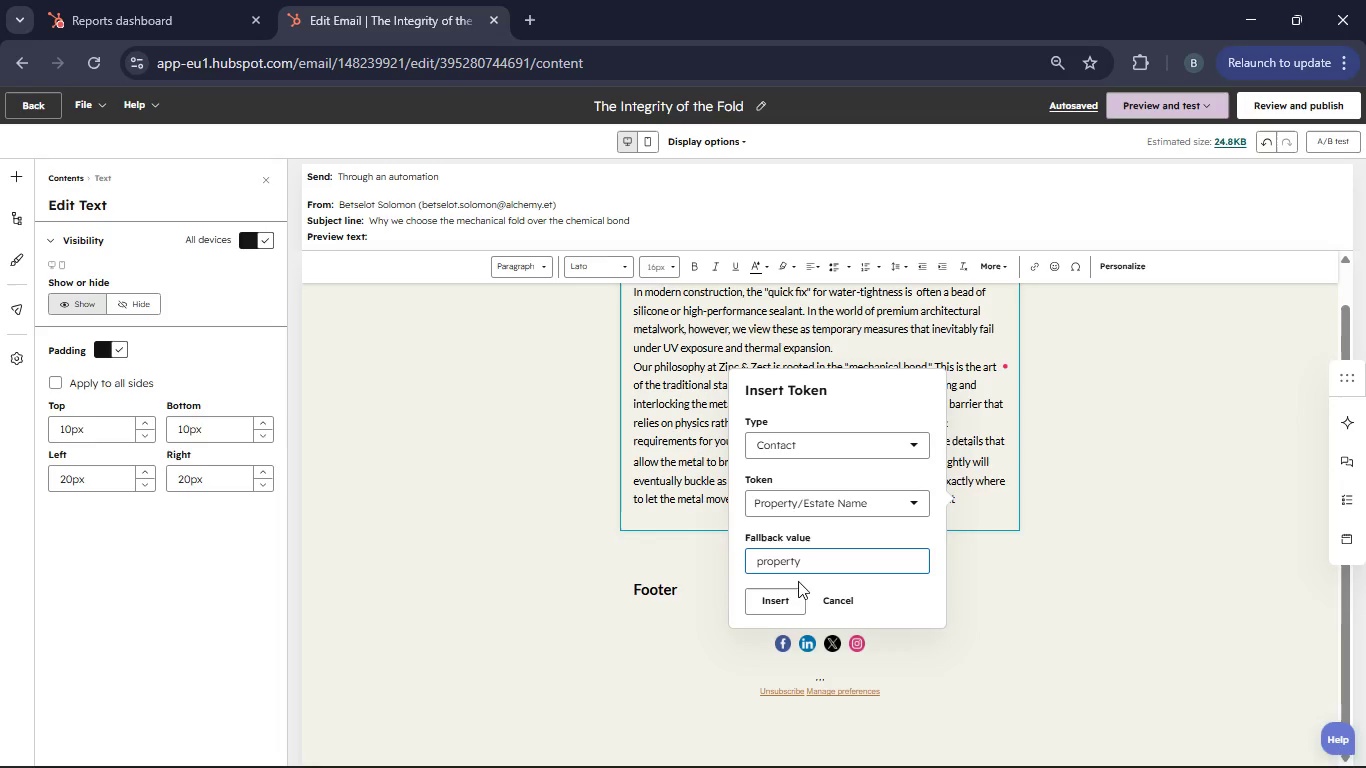 
left_click([793, 597])
 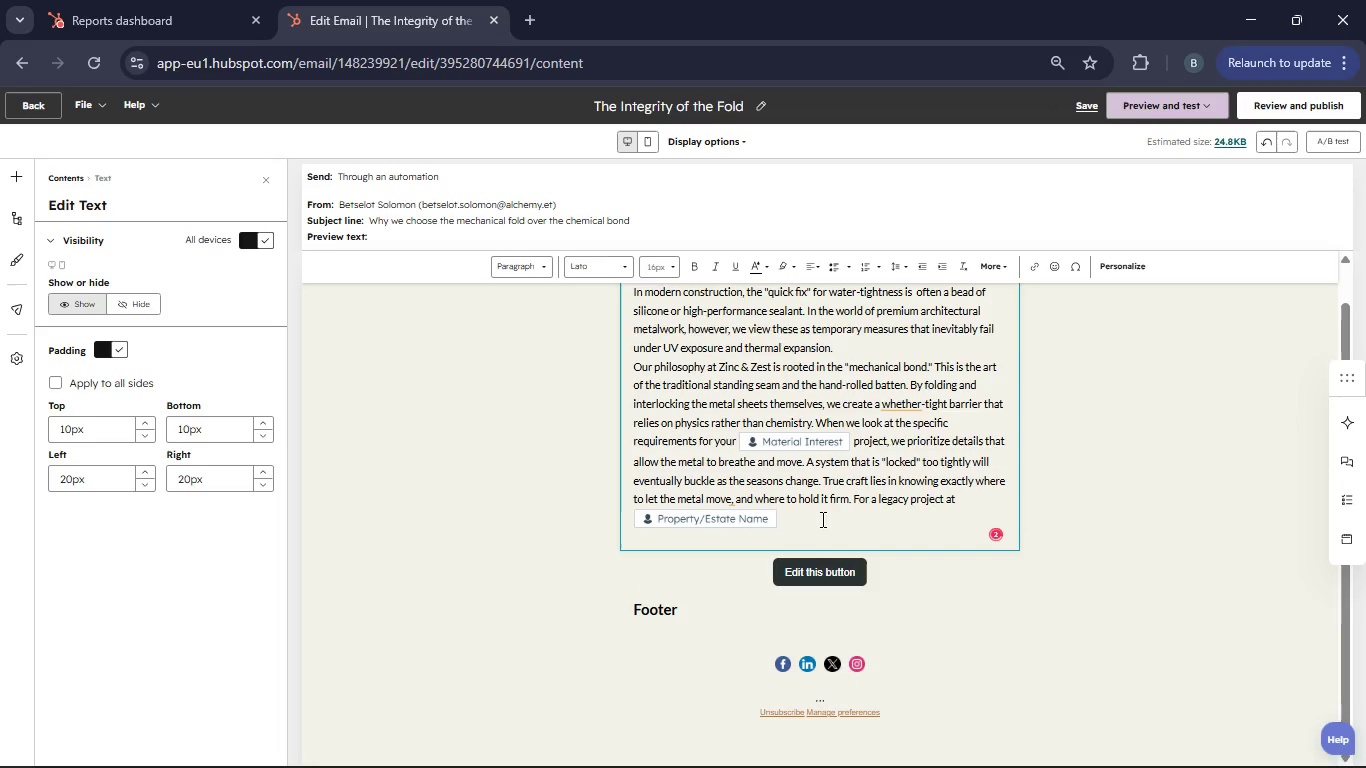 
type(, it is the only method that stands the test of a century.)
 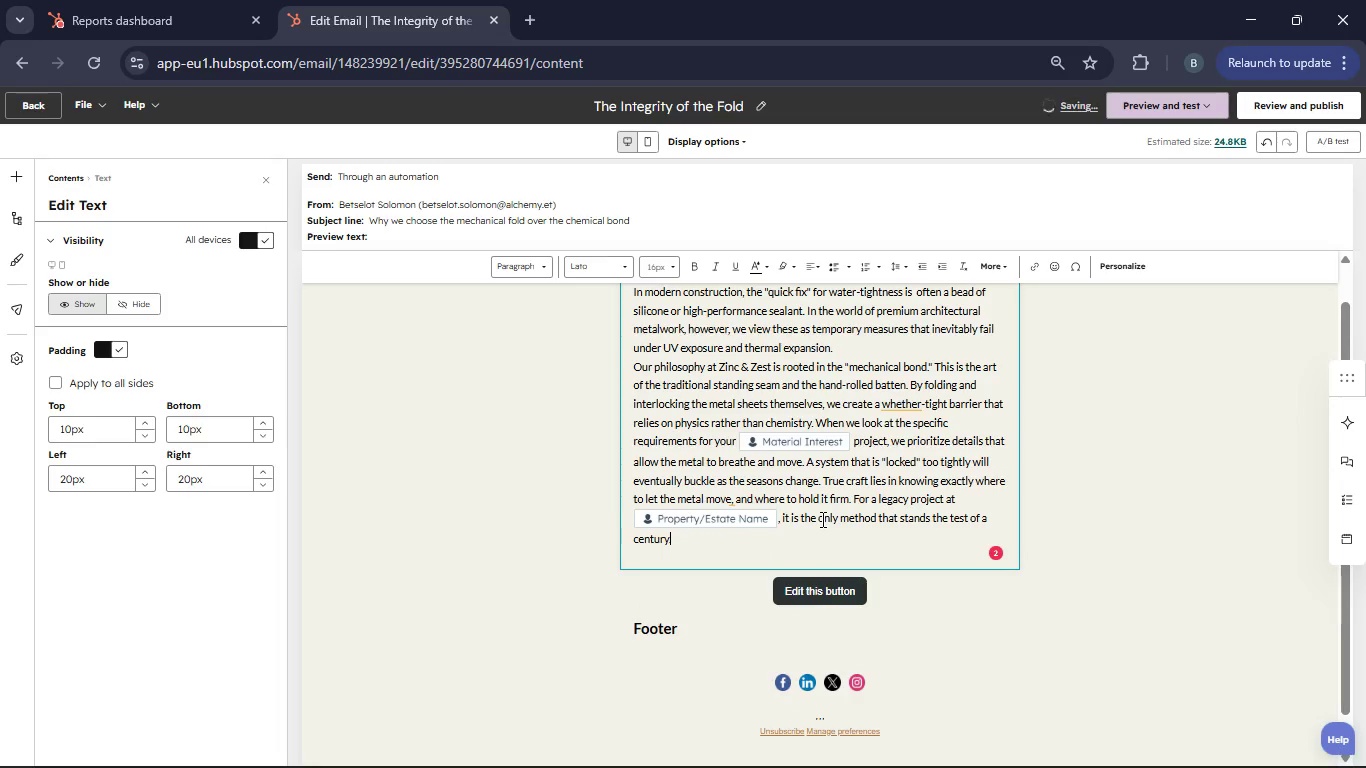 
wait(8.28)
 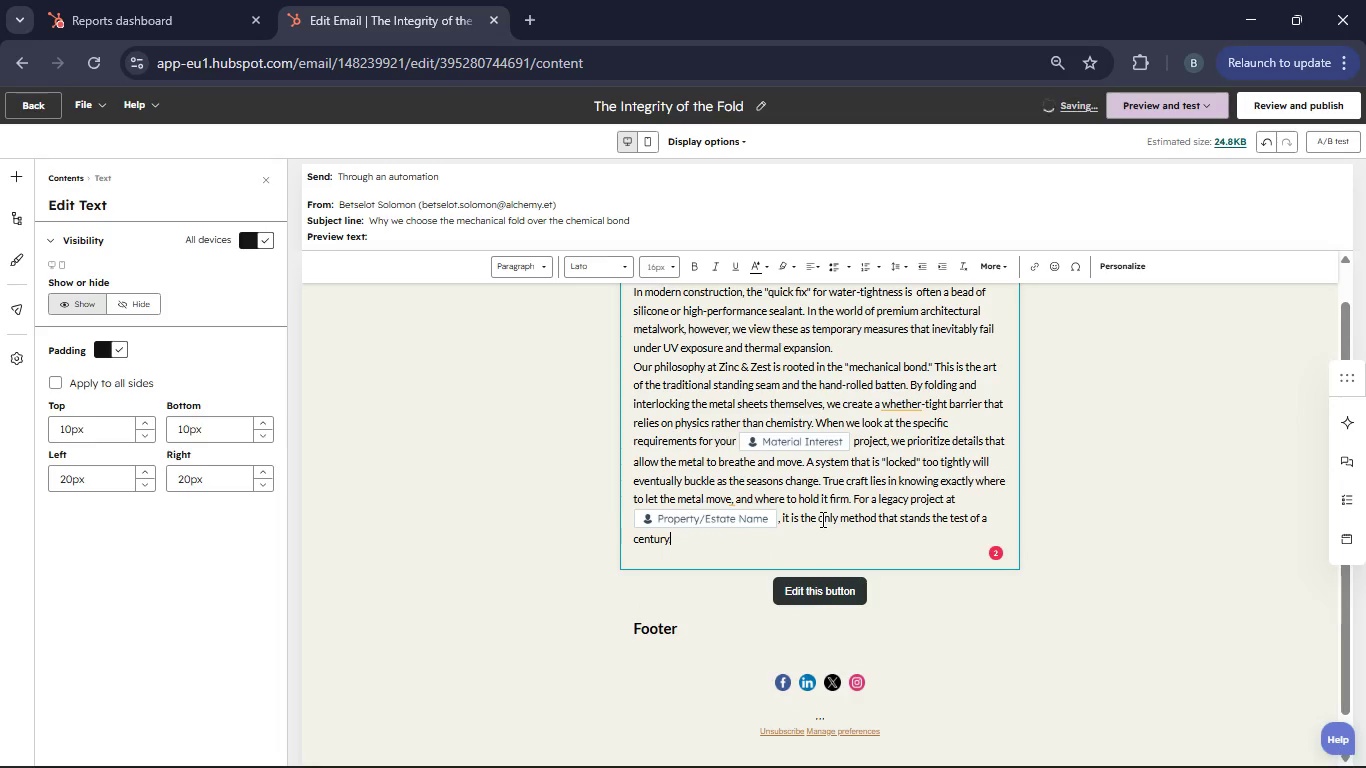 
left_click([809, 583])
 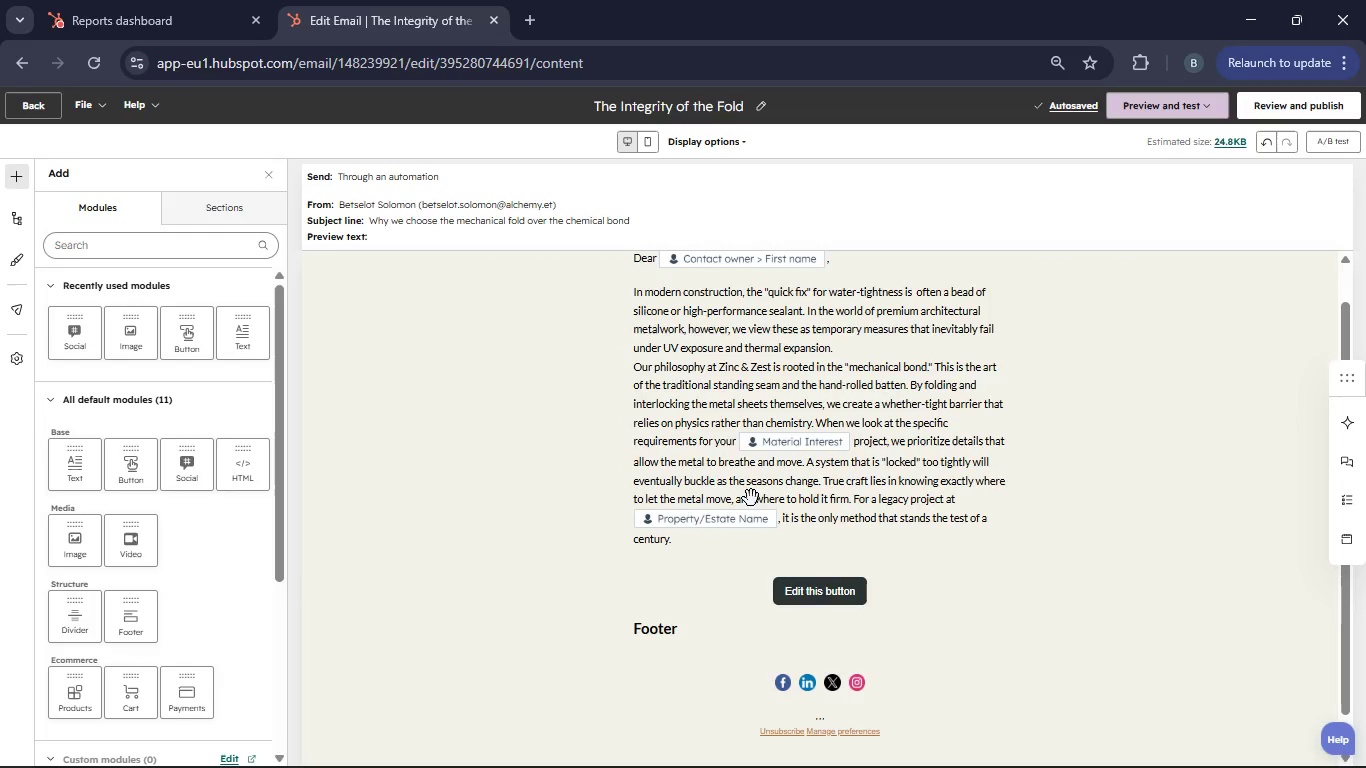 
left_click([855, 598])
 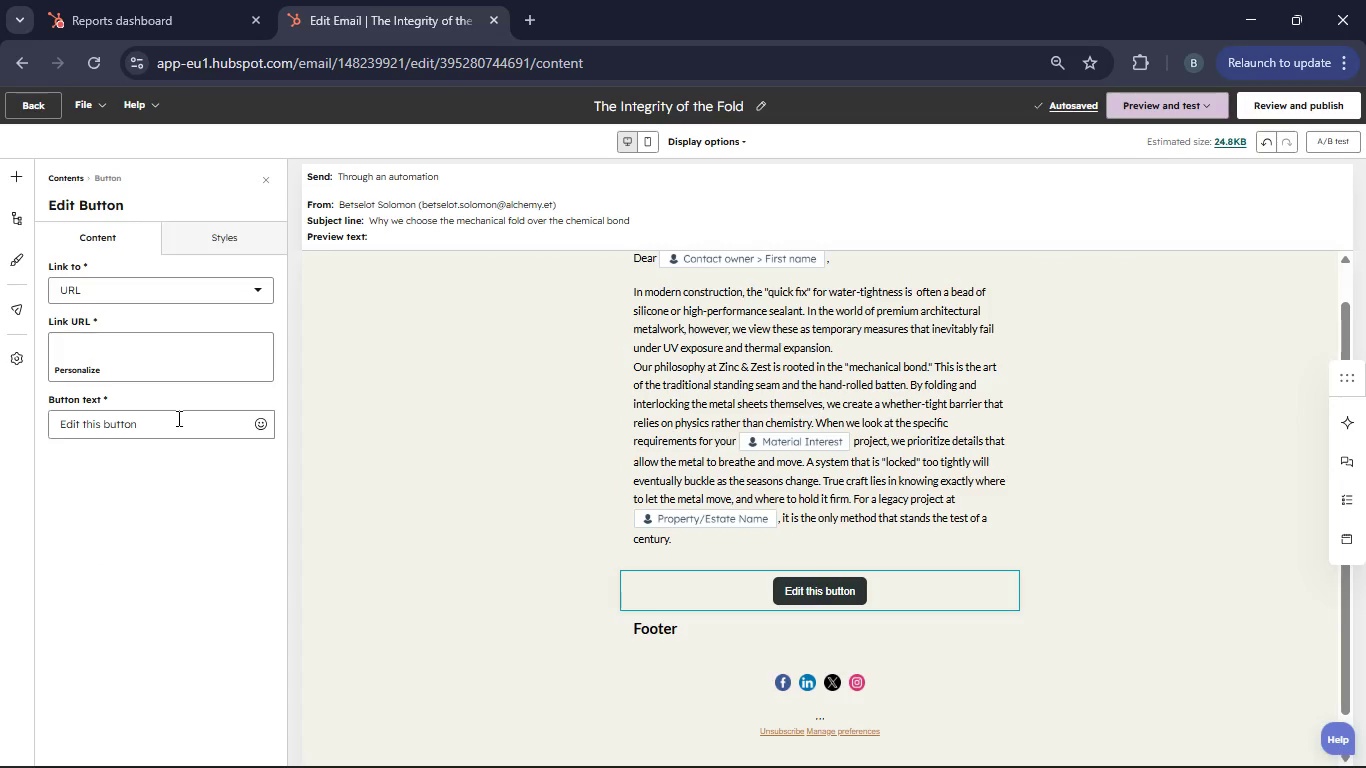 
left_click([172, 416])
 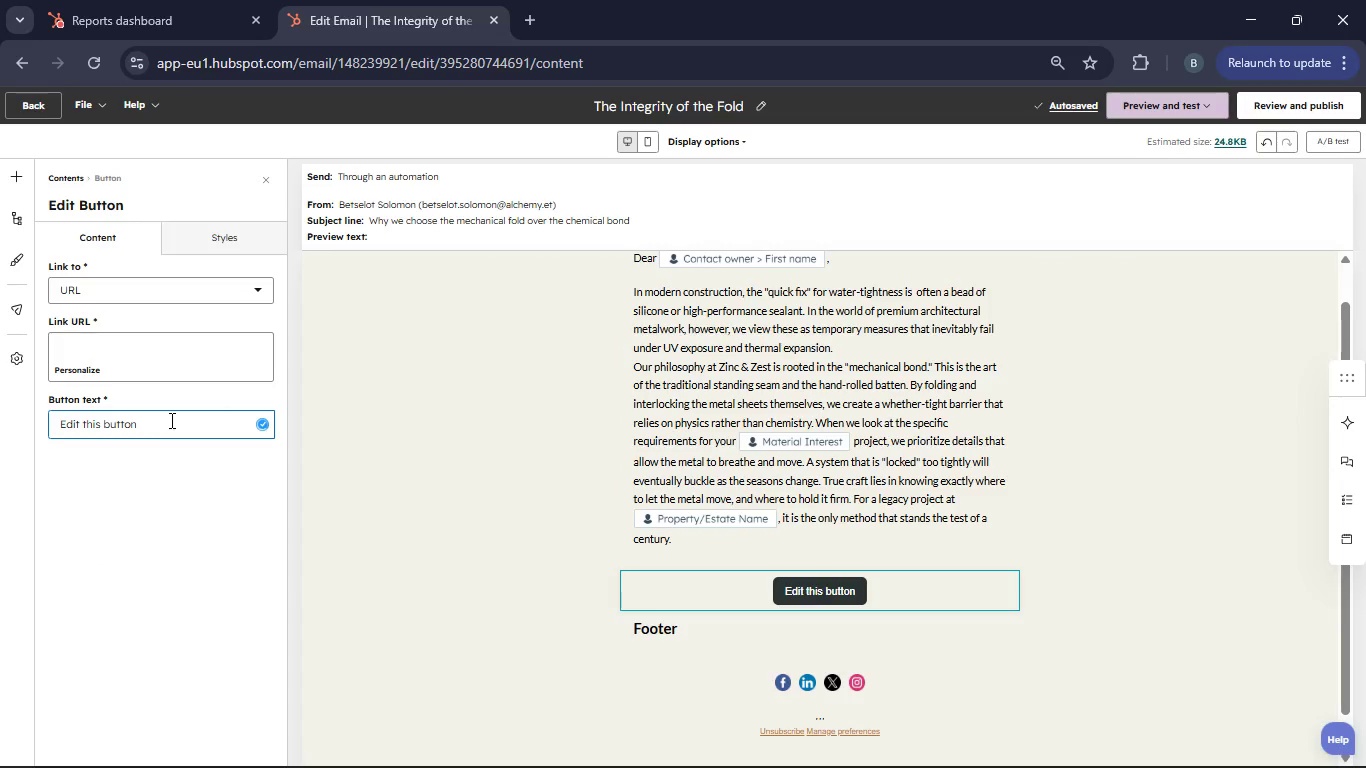 
key(Backspace)
key(Backspace)
key(Backspace)
key(Backspace)
key(Backspace)
key(Backspace)
key(Backspace)
key(Backspace)
key(Backspace)
key(Backspace)
key(Backspace)
key(Backspace)
key(Backspace)
key(Backspace)
key(Backspace)
type(Find Out More)
 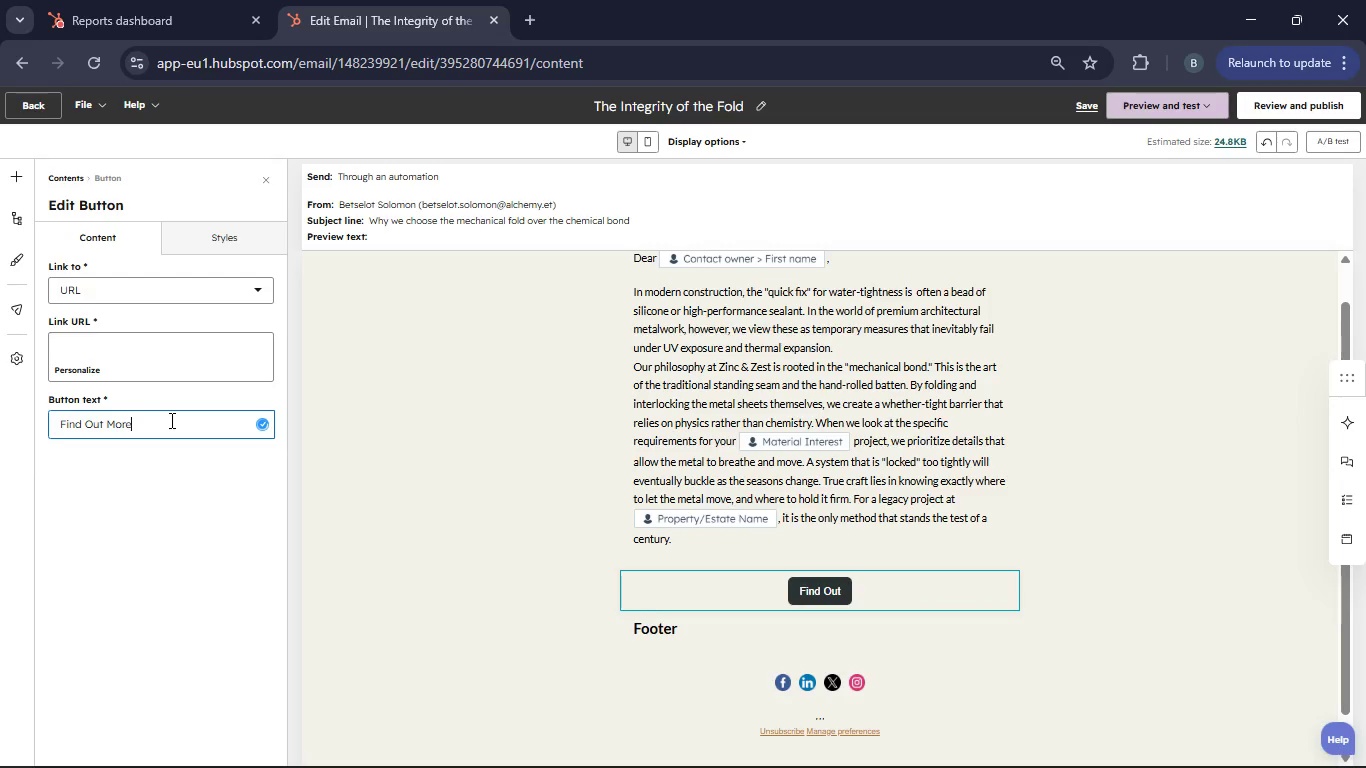 
left_click([129, 342])
 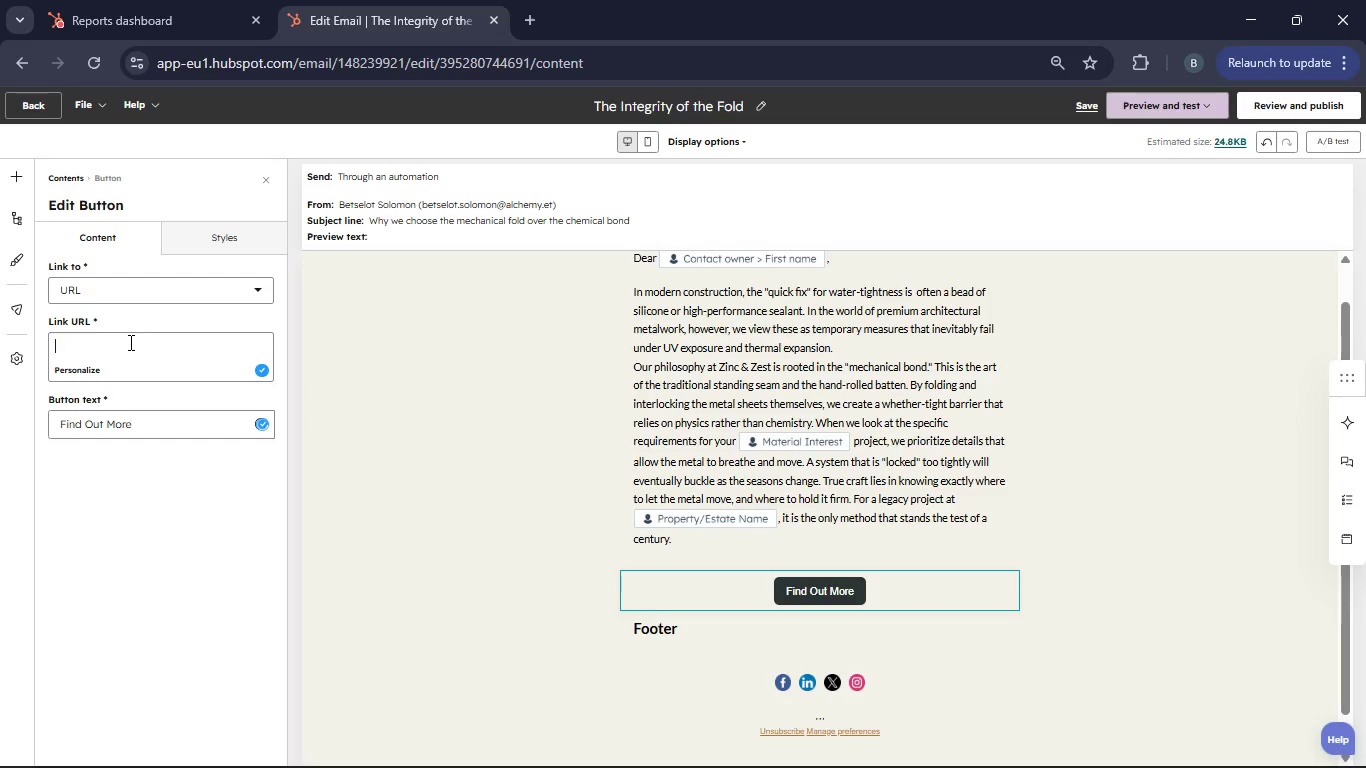 
key(Shift+Z)
 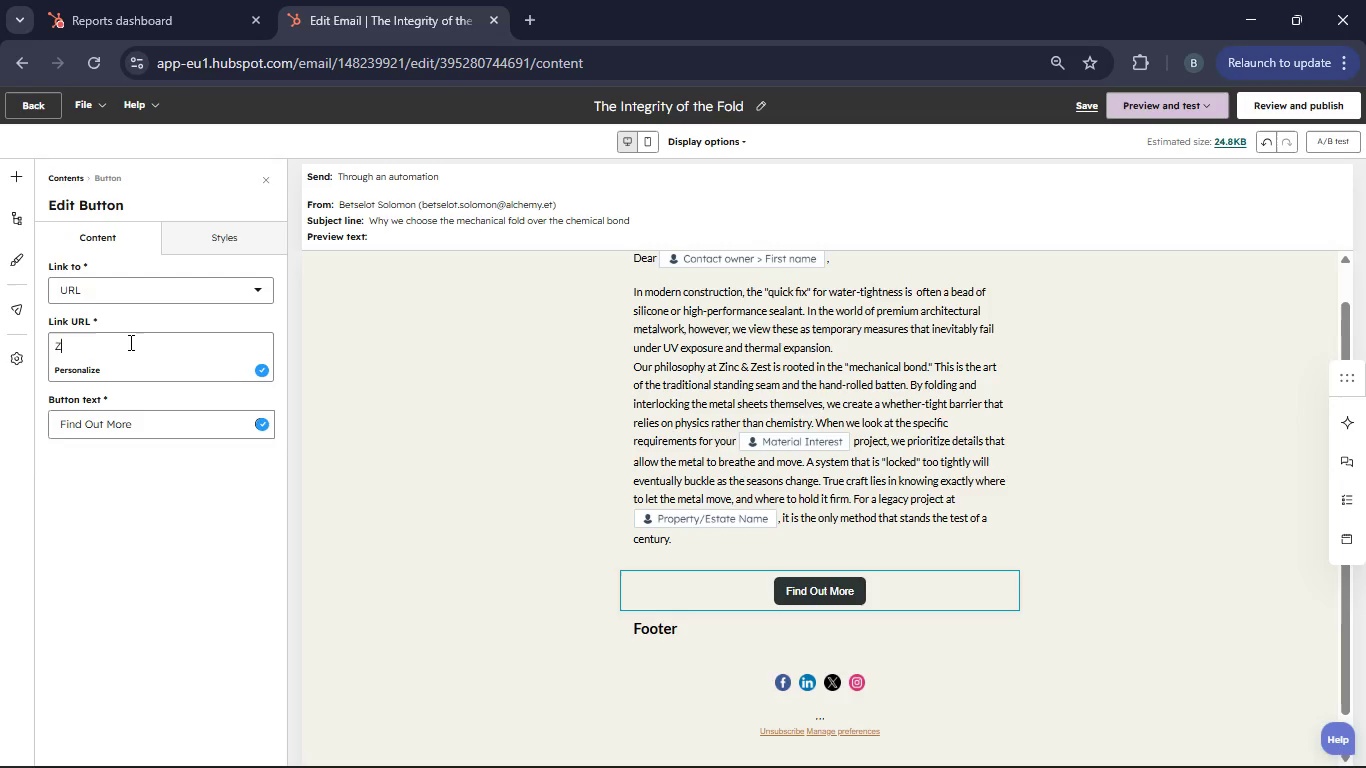 
type(inc&Zest.com)
 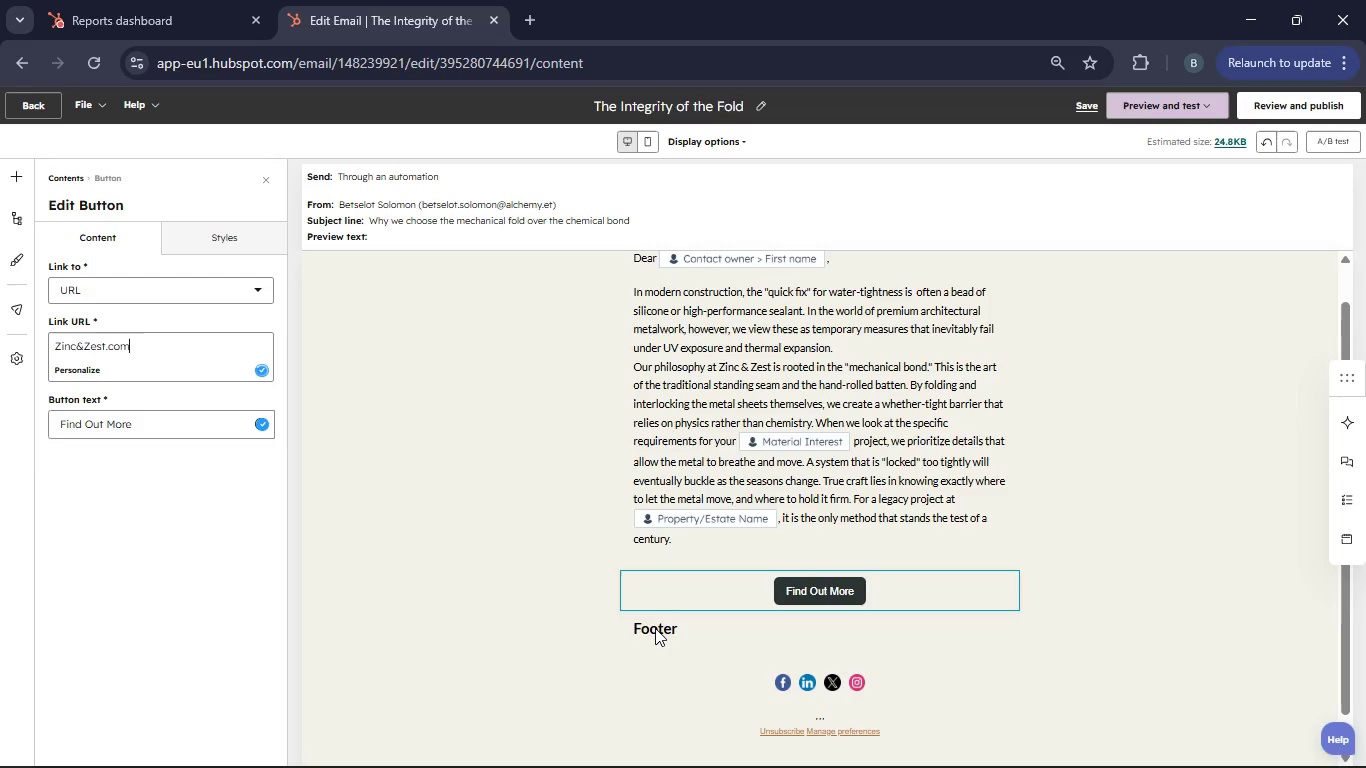 
left_click([657, 630])
 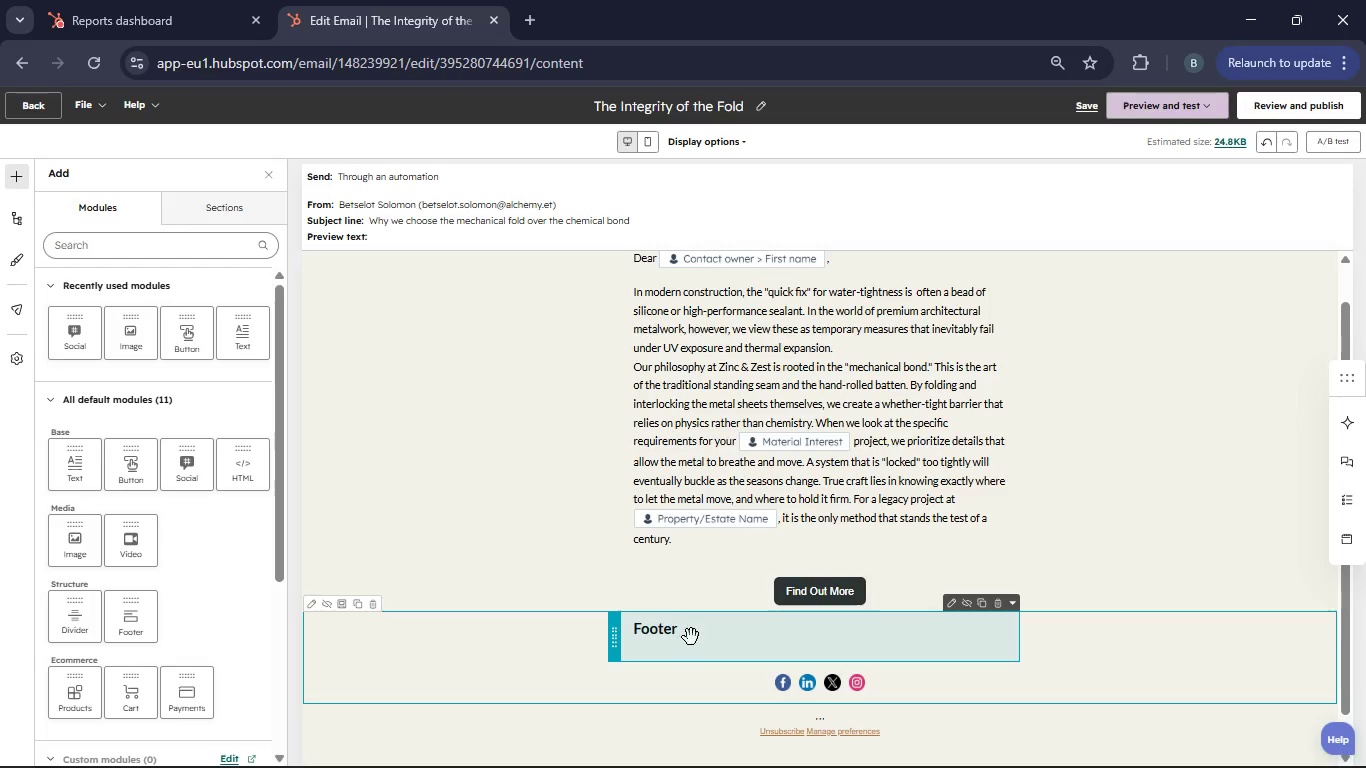 
left_click([692, 637])
 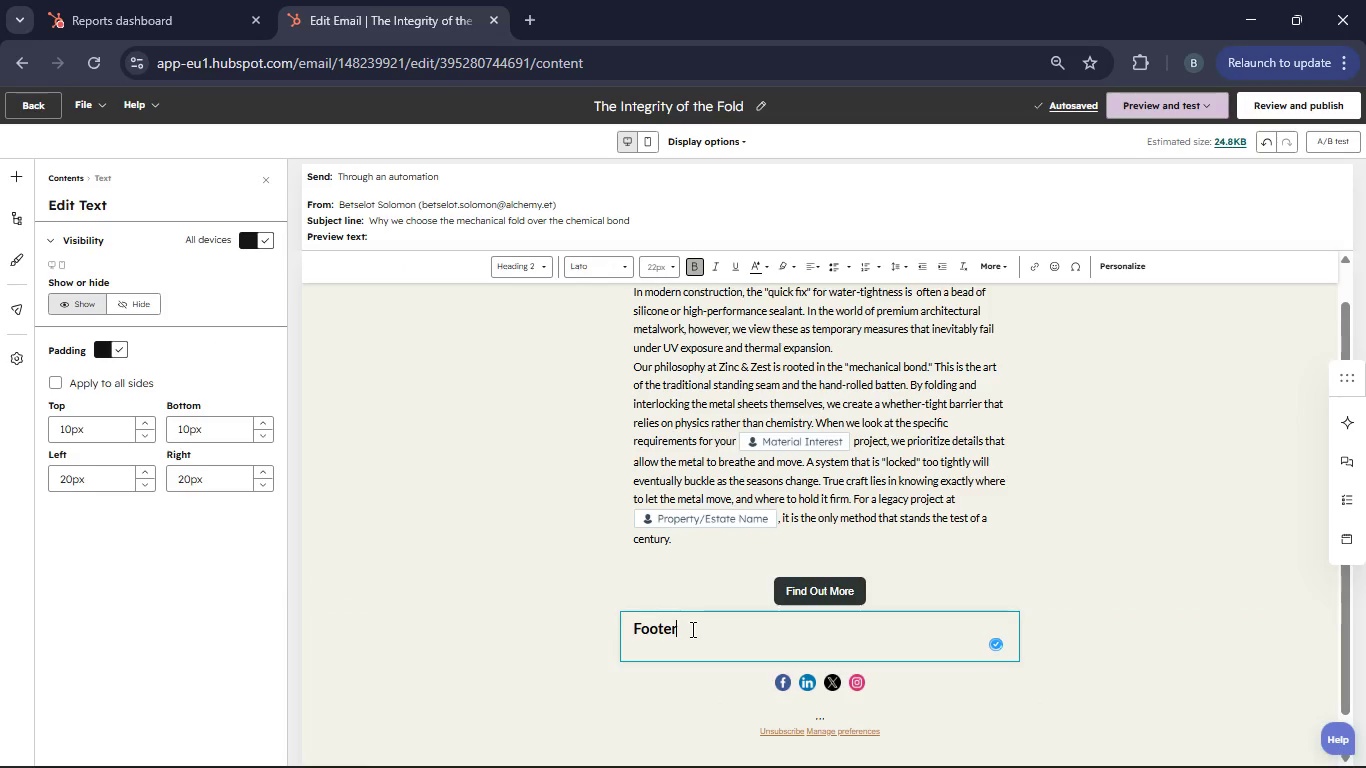 
key(Backspace)
 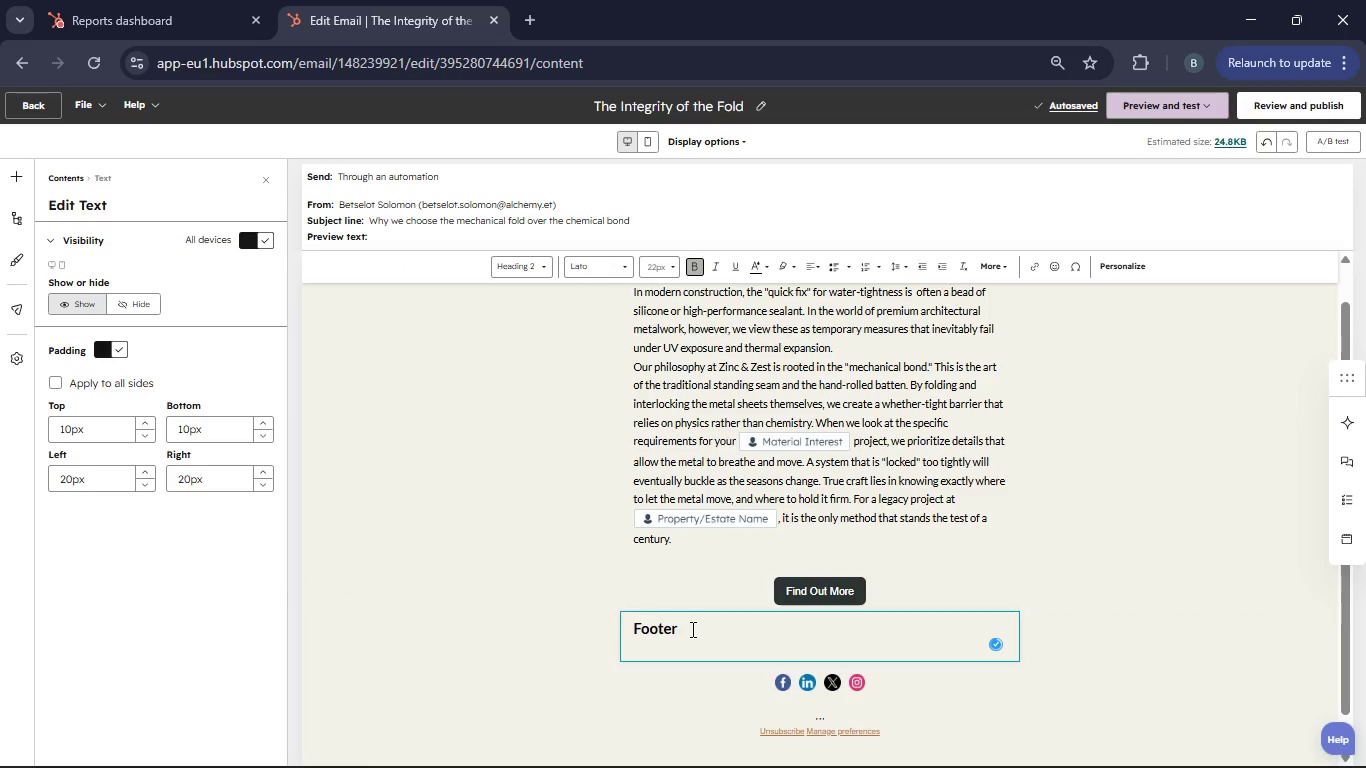 
key(Backspace)
 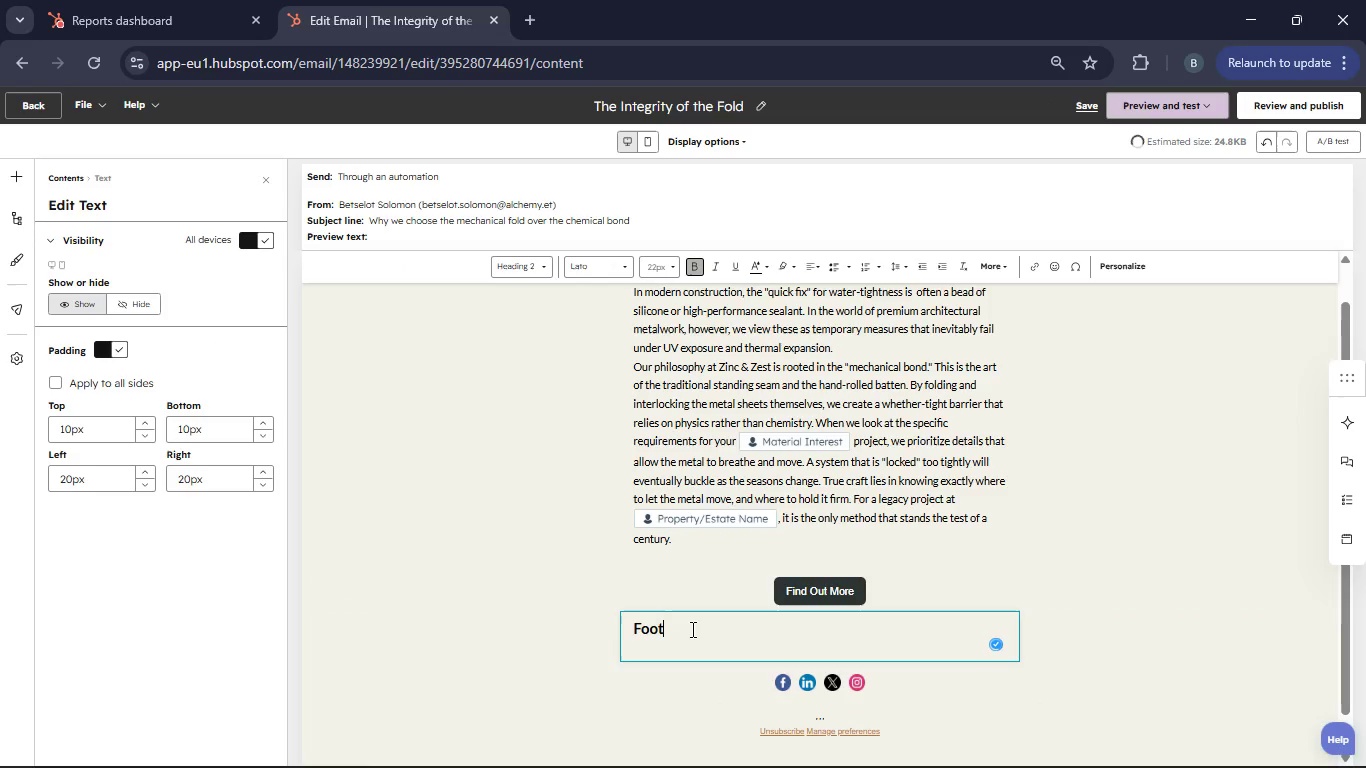 
key(Backspace)
 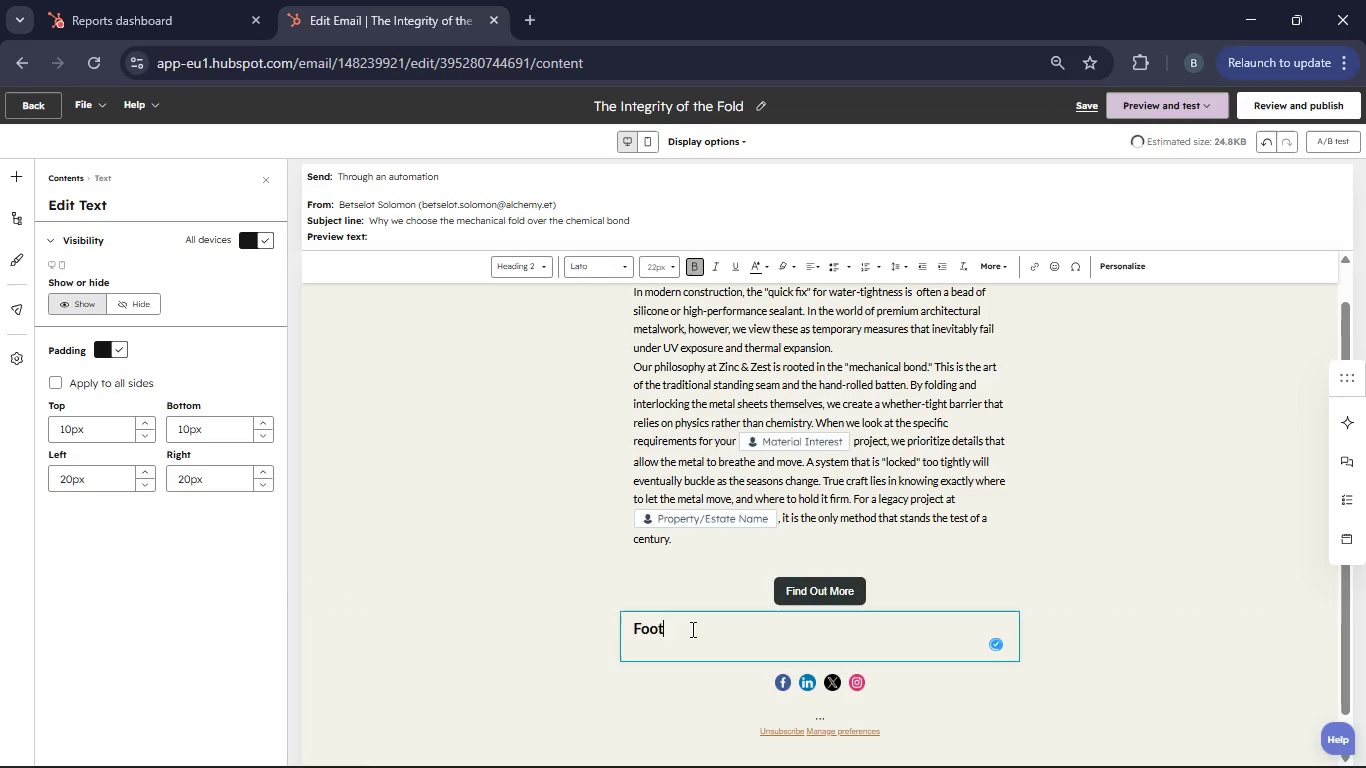 
key(Backspace)
 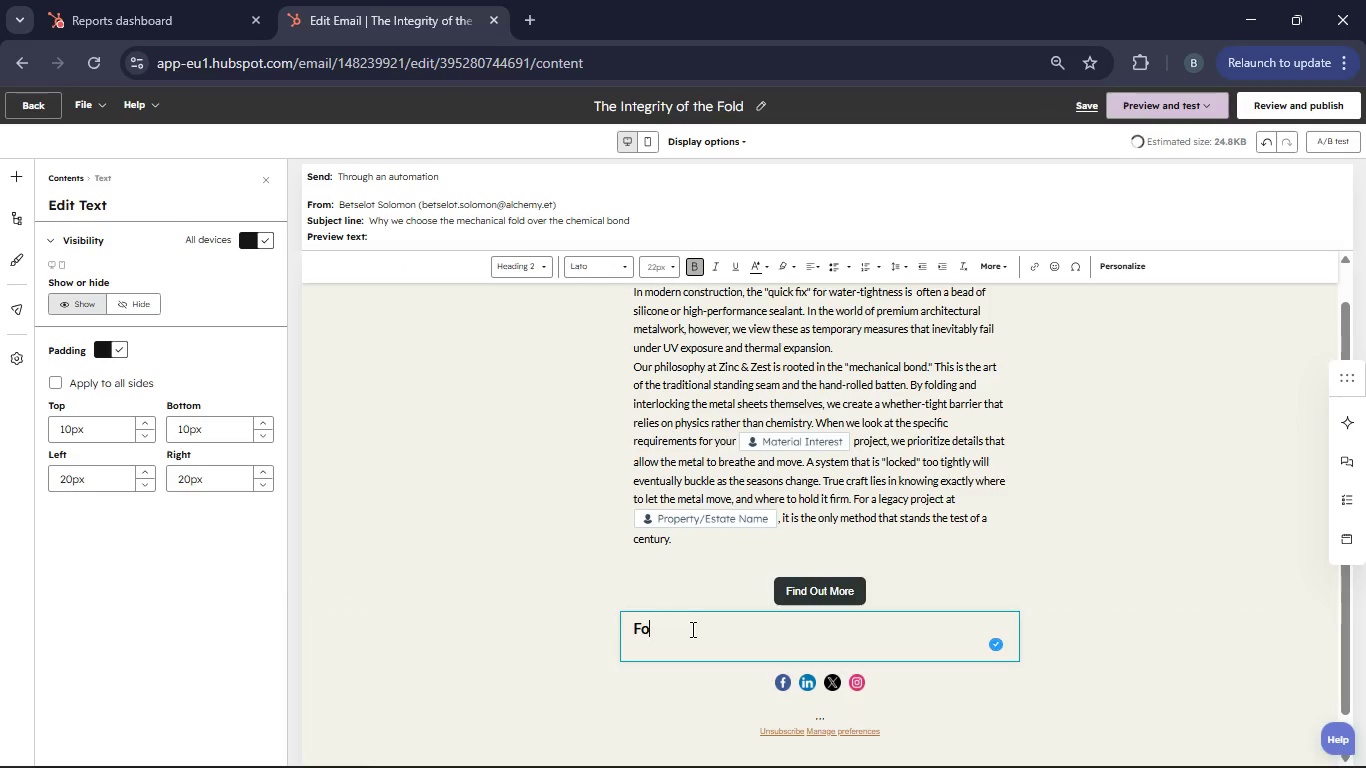 
key(Backspace)
 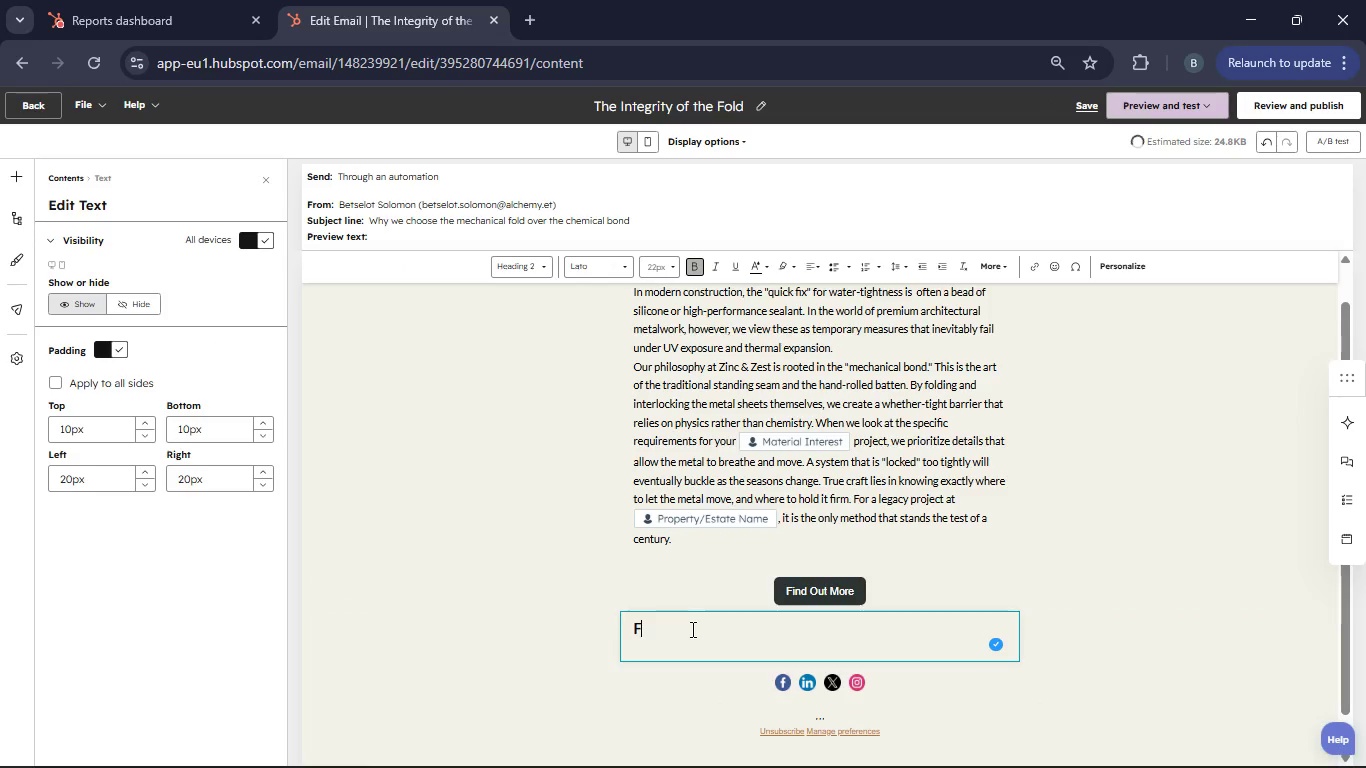 
key(Backspace)
 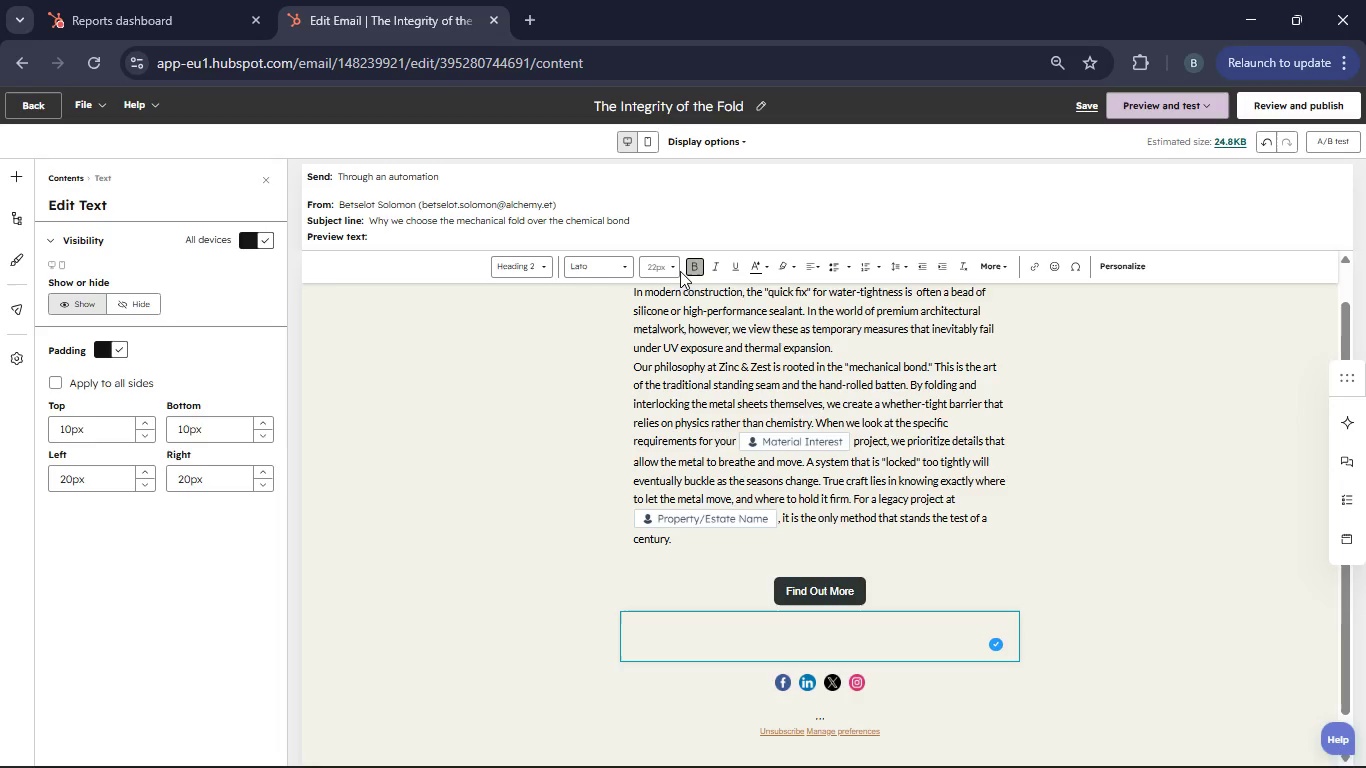 
left_click([699, 263])
 